 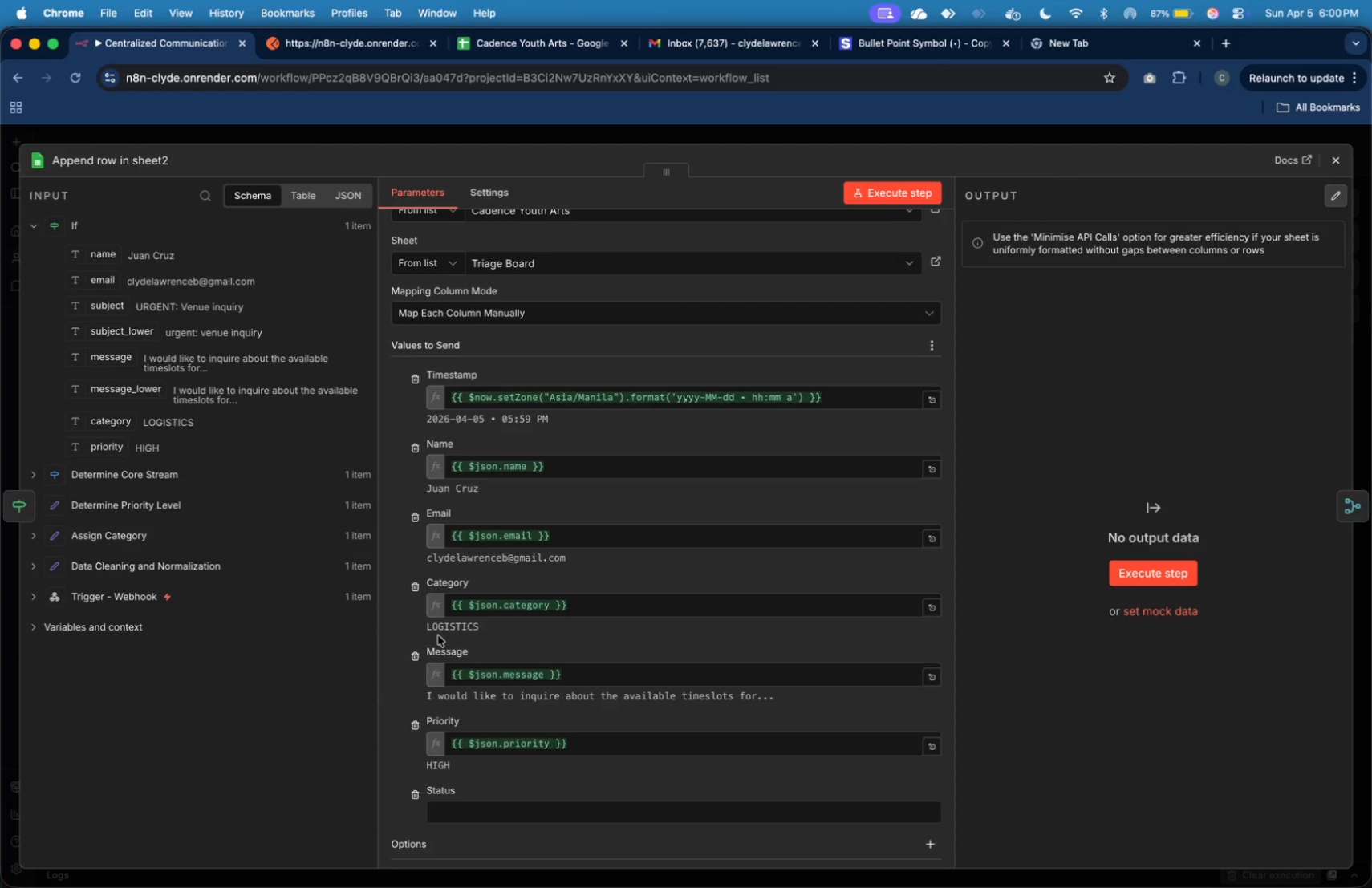 
left_click([516, 811])
 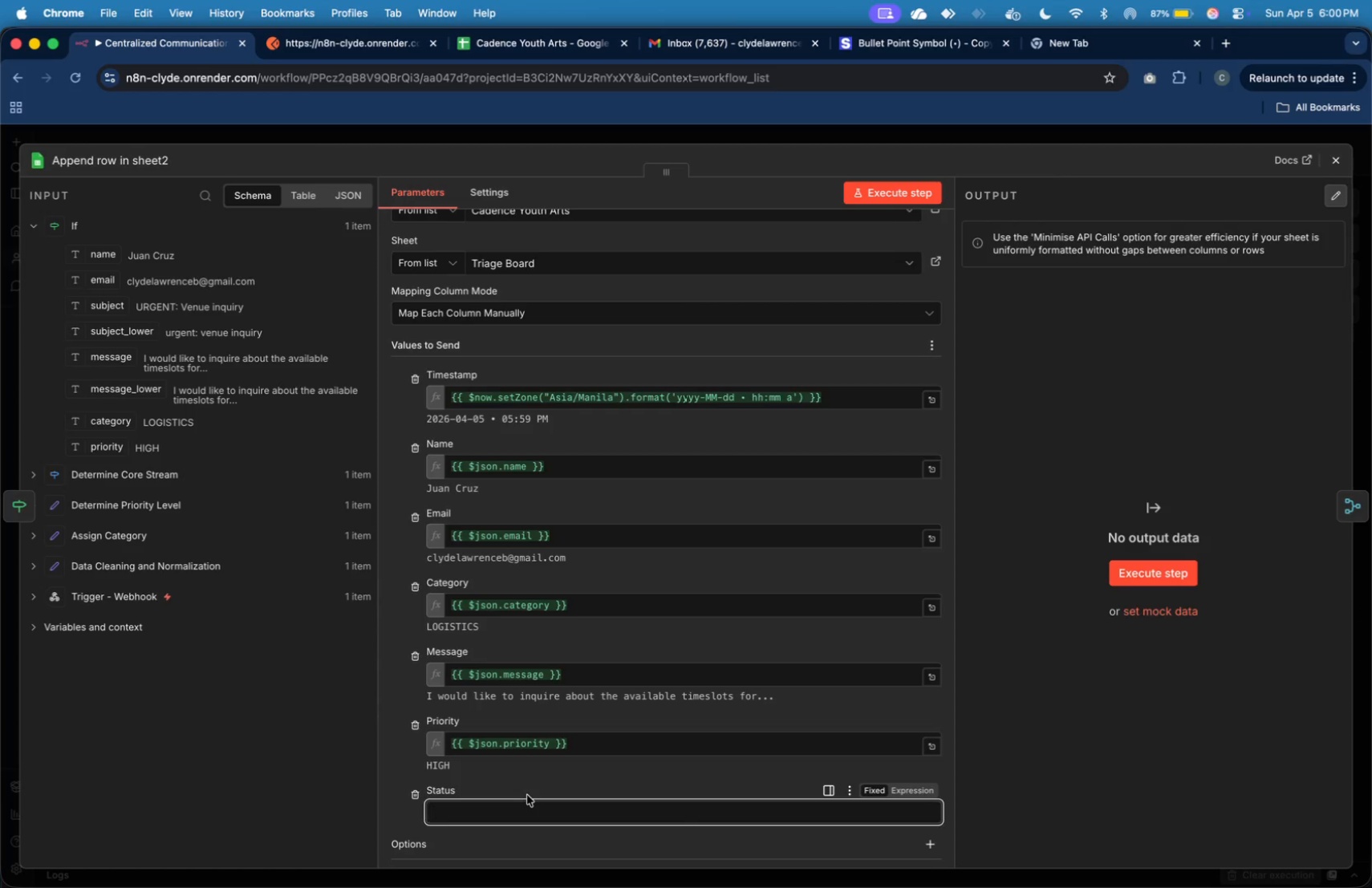 
type(neq)
key(Backspace)
type(w)
 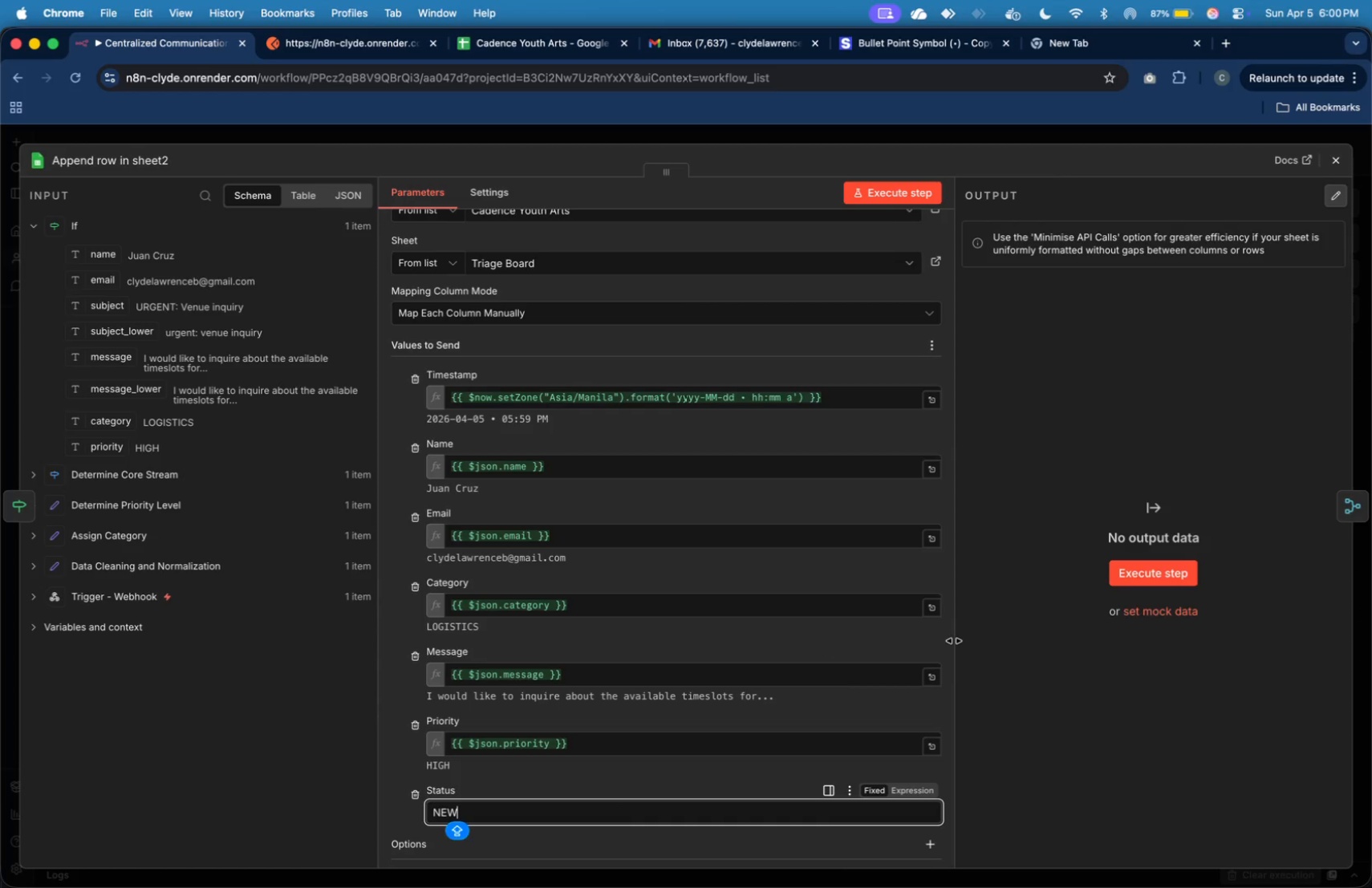 
left_click([1005, 497])
 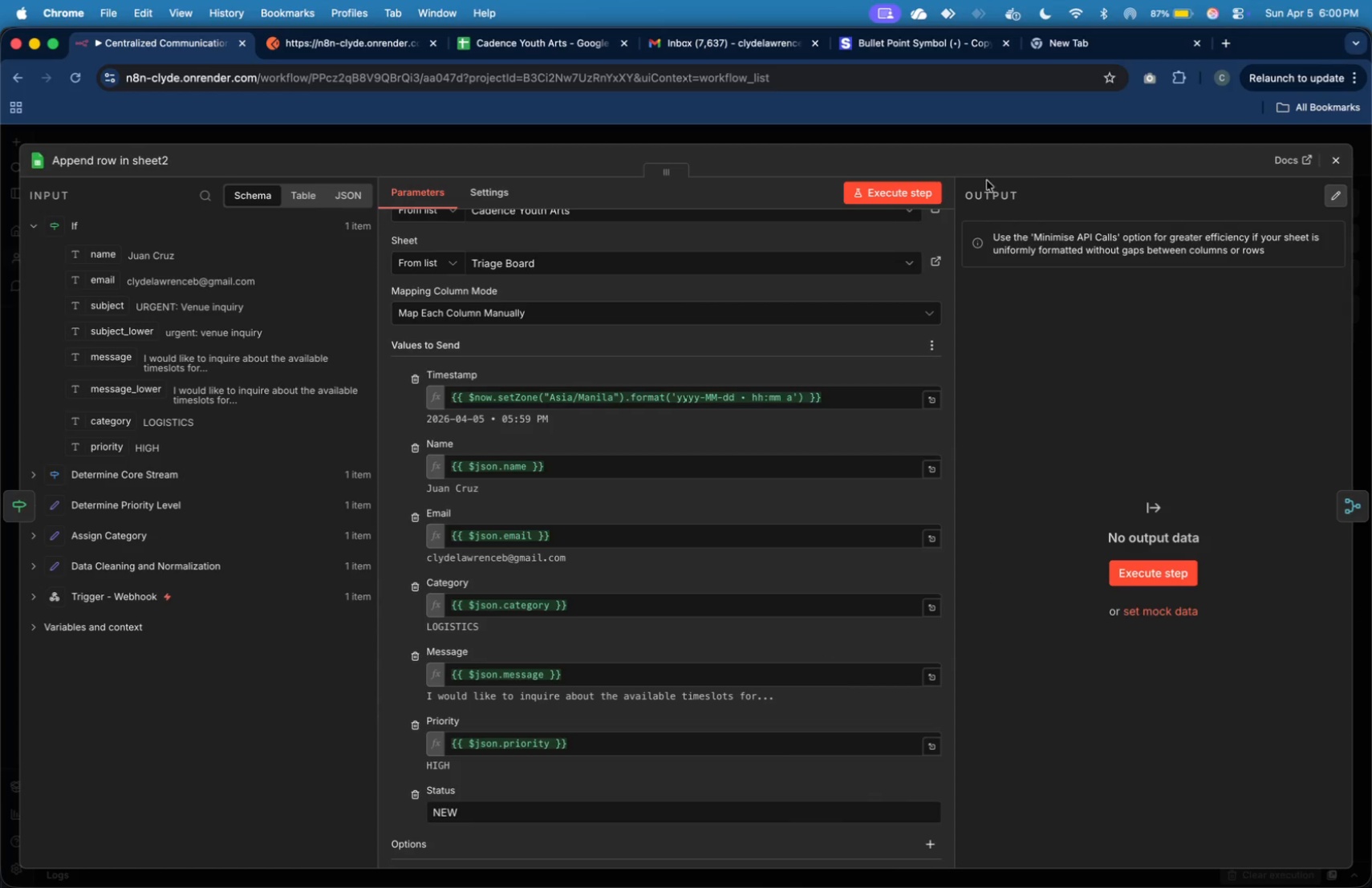 
left_click([931, 193])
 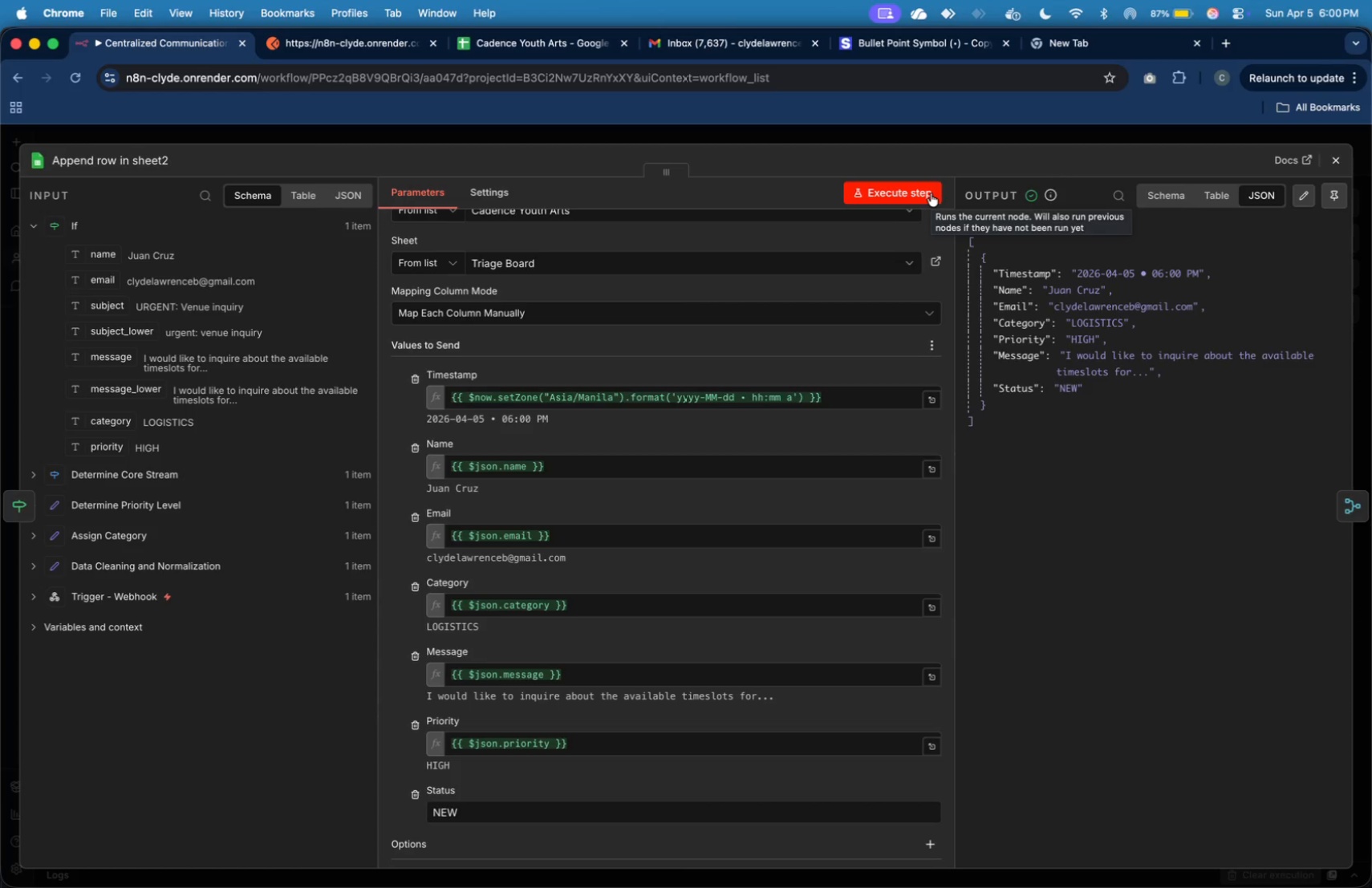 
wait(39.34)
 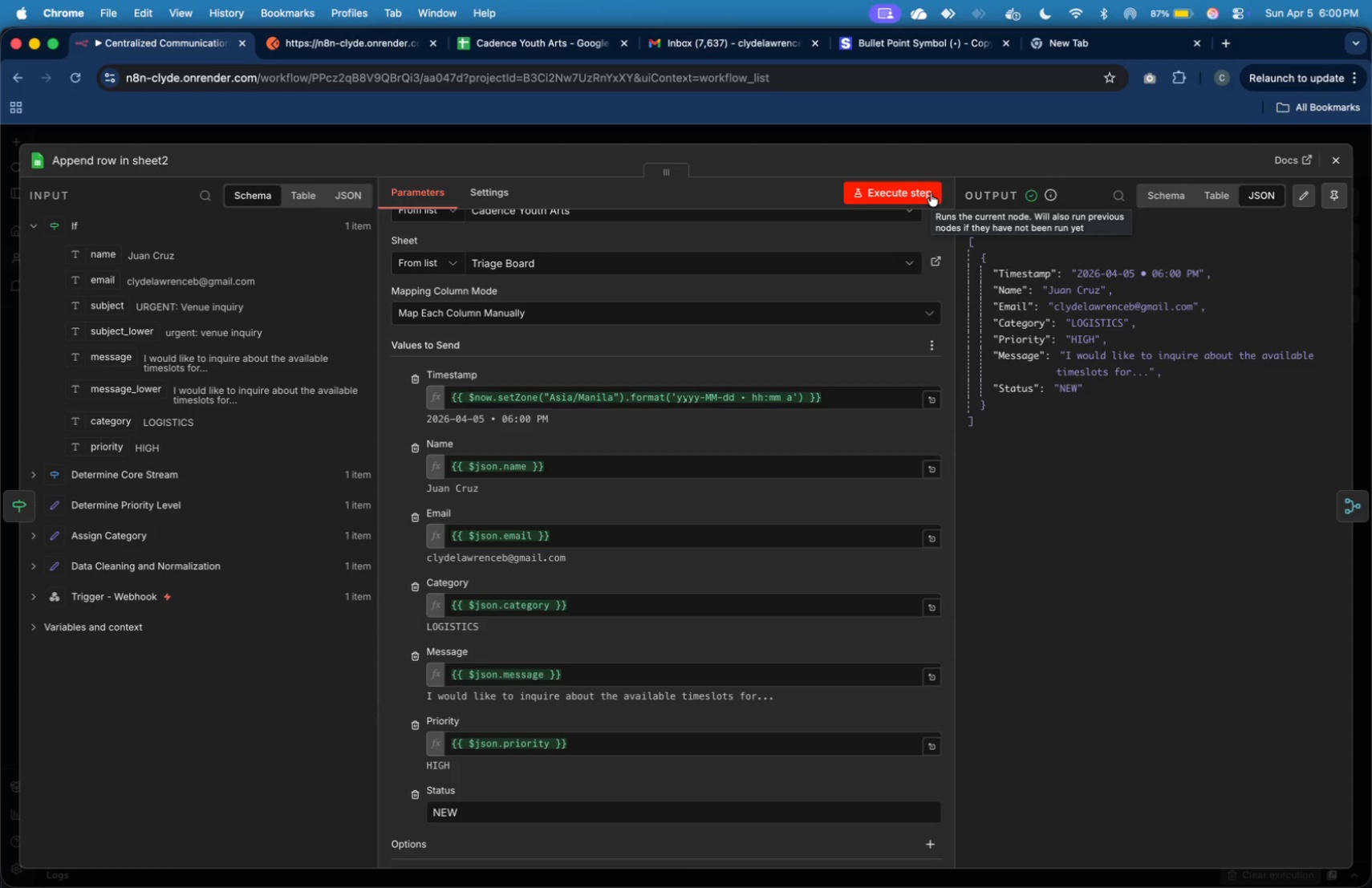 
left_click([1339, 168])
 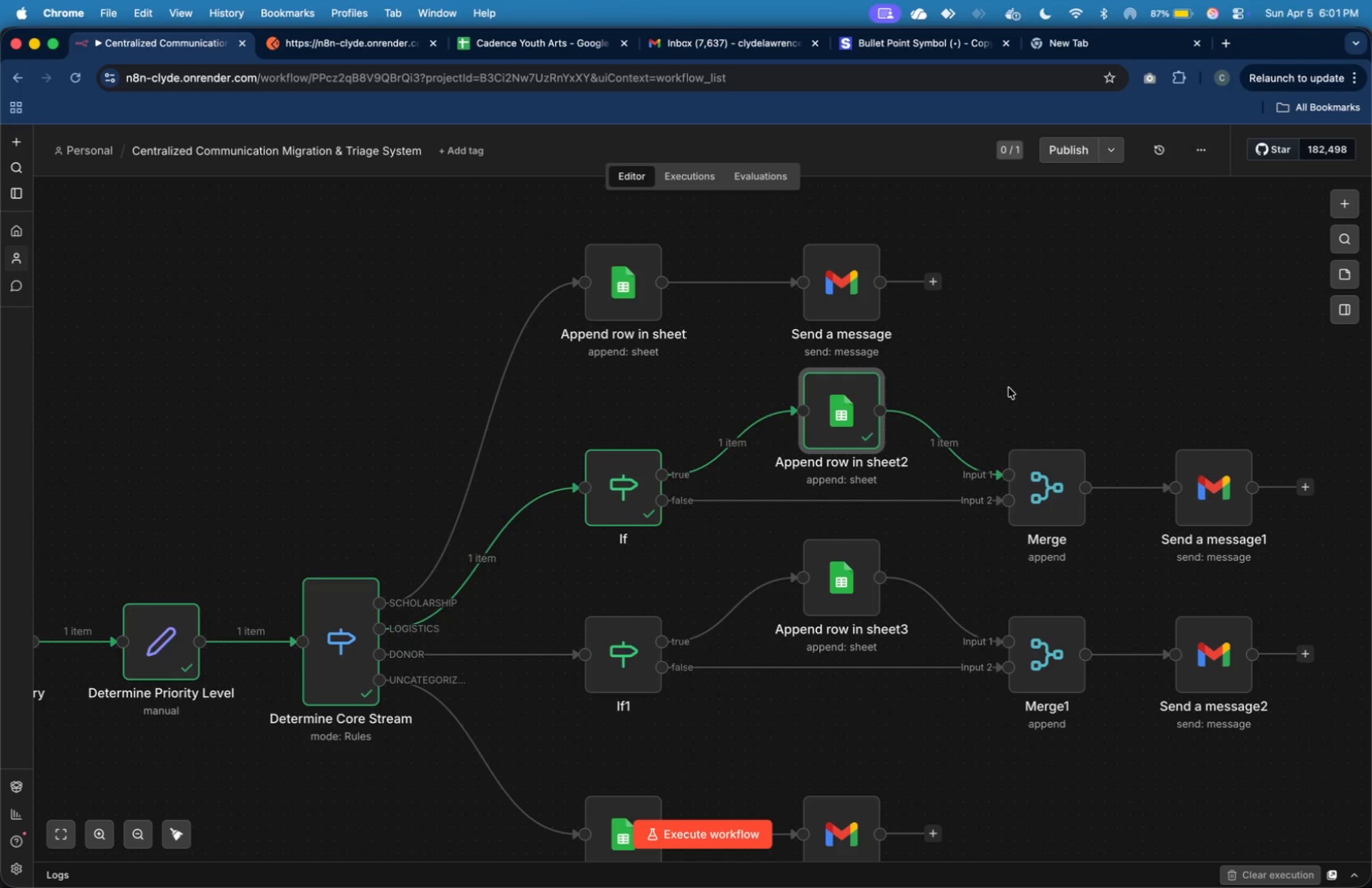 
left_click([1025, 357])
 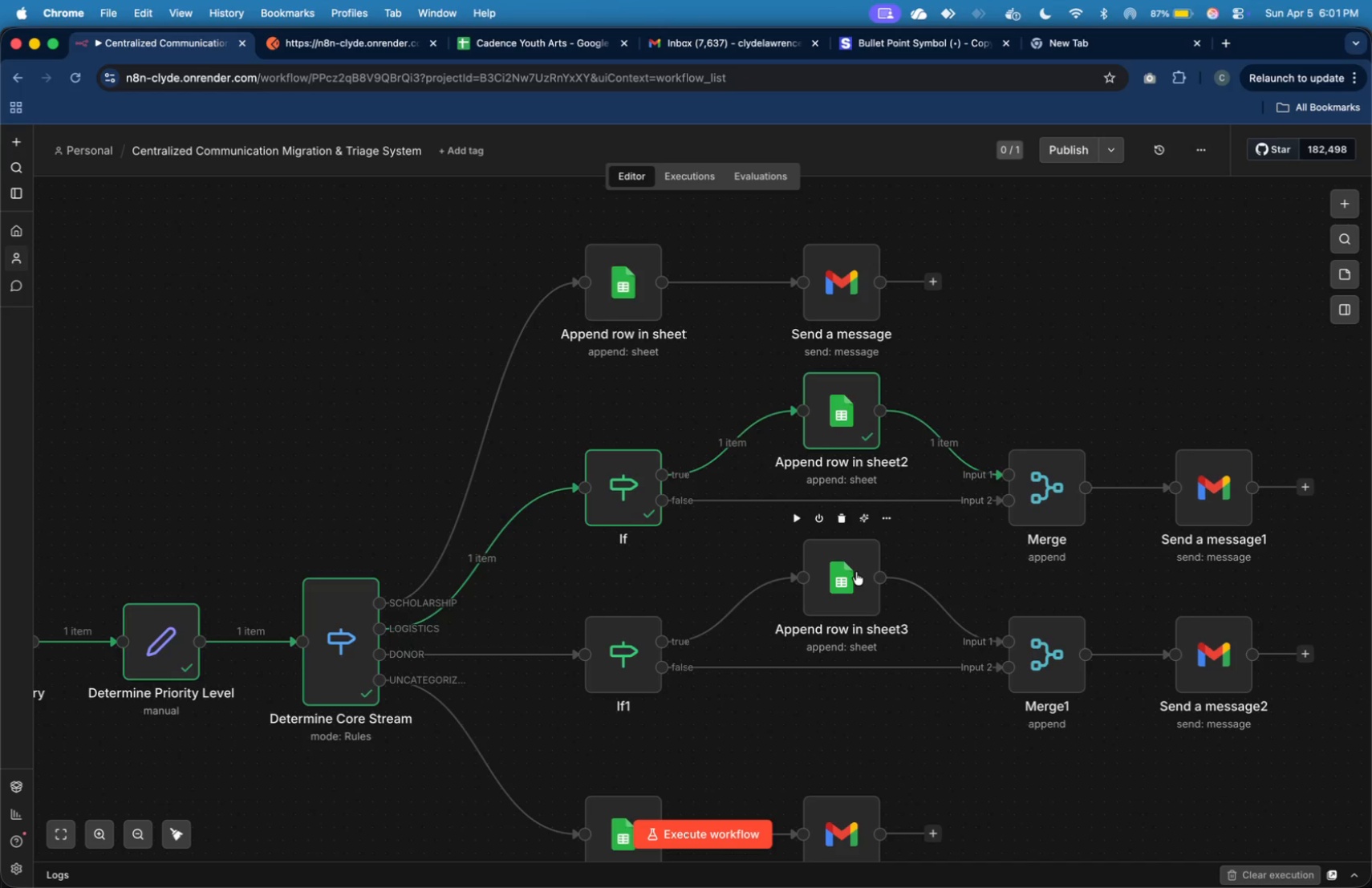 
double_click([856, 572])
 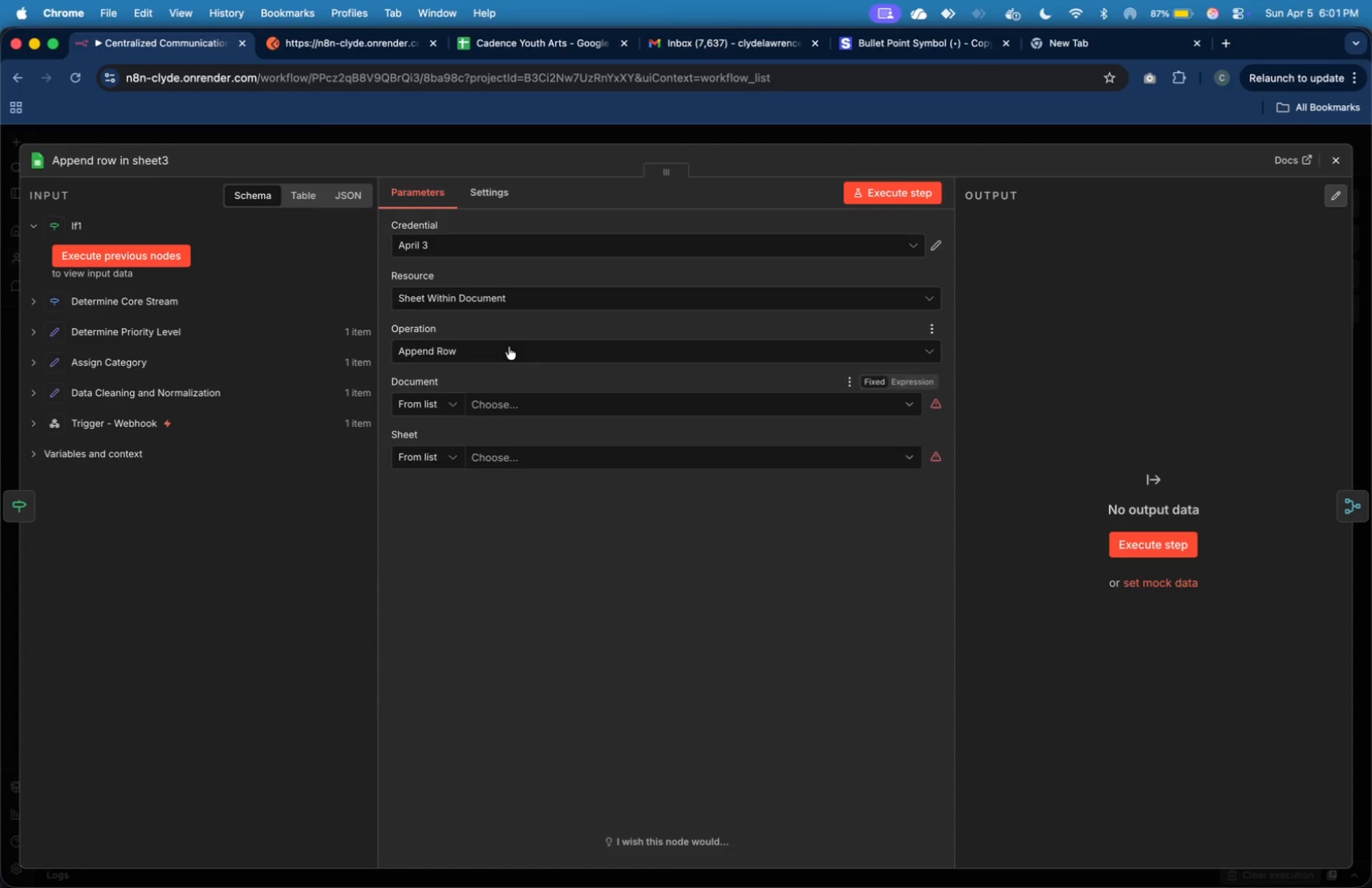 
left_click([533, 403])
 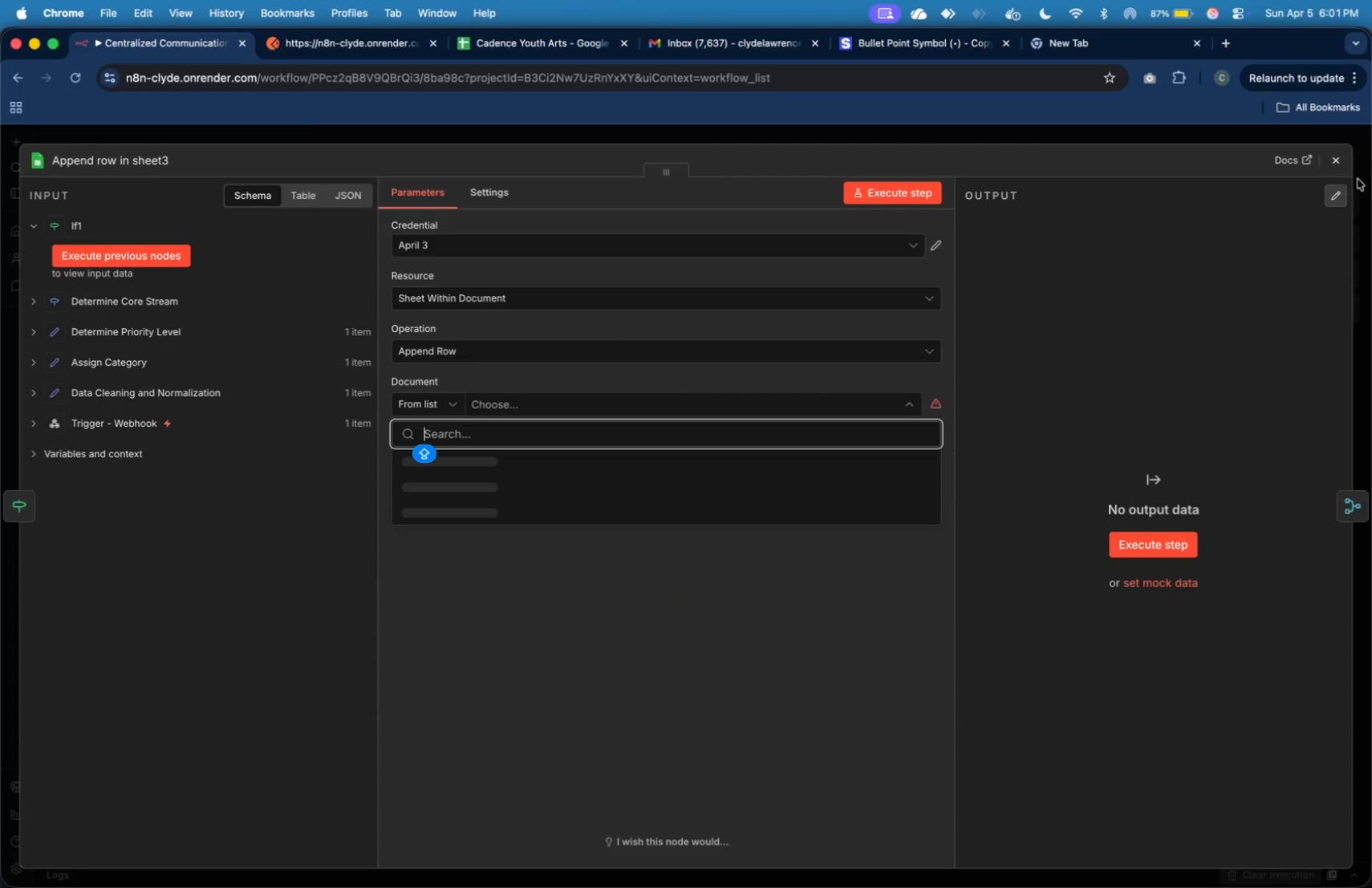 
left_click([1332, 166])
 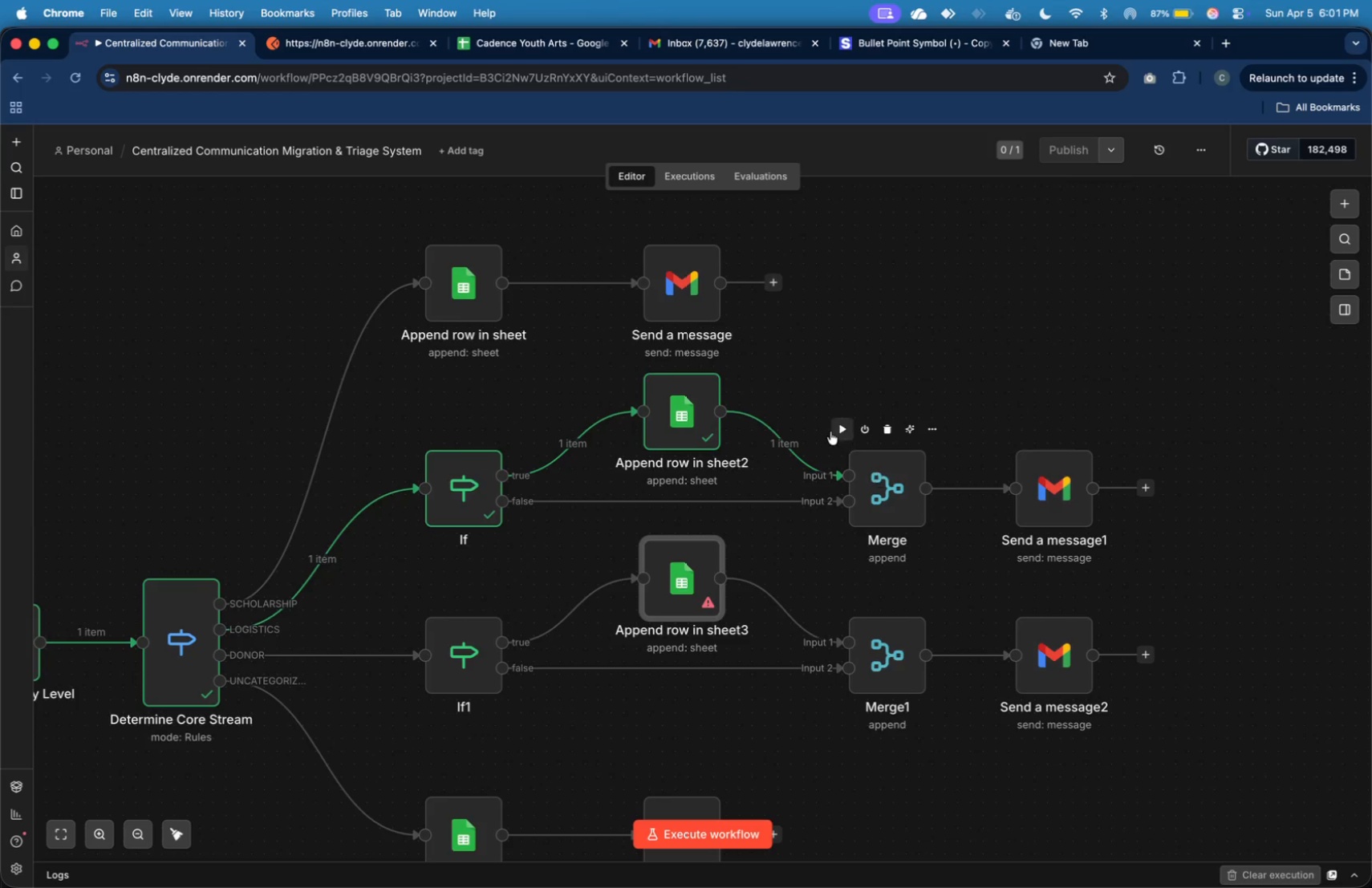 
left_click([835, 434])
 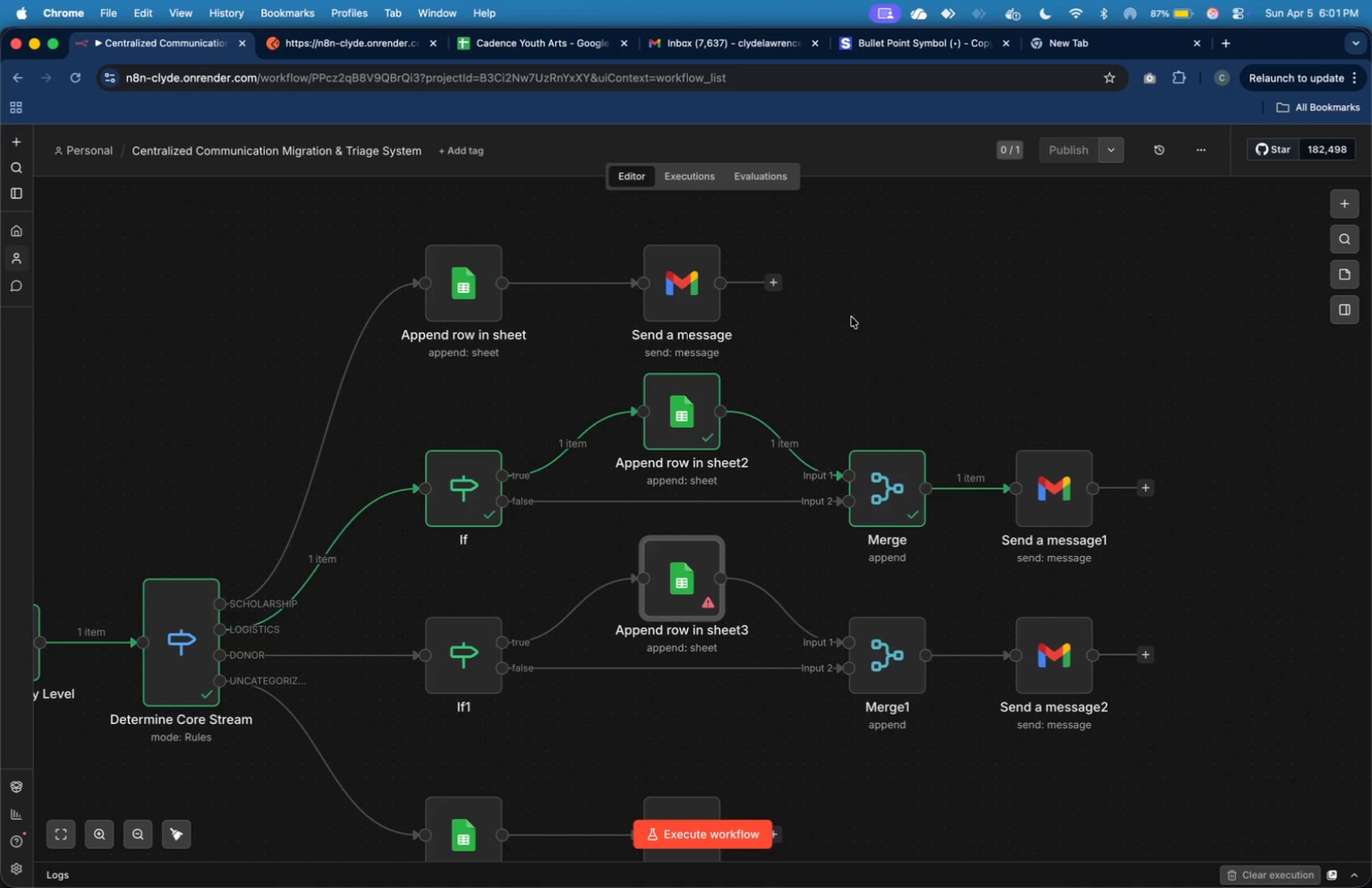 
wait(20.82)
 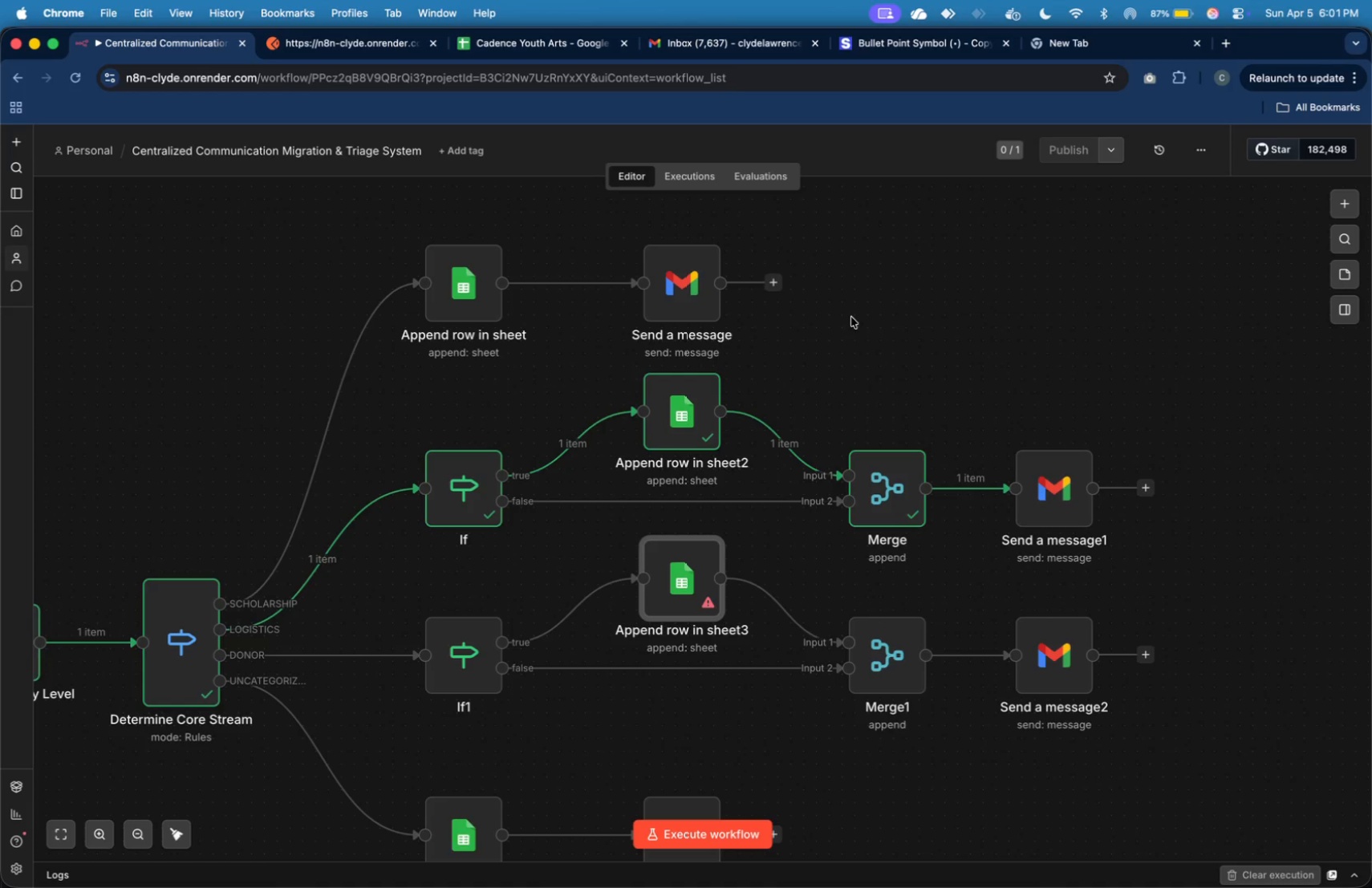 
mouse_move([660, 413])
 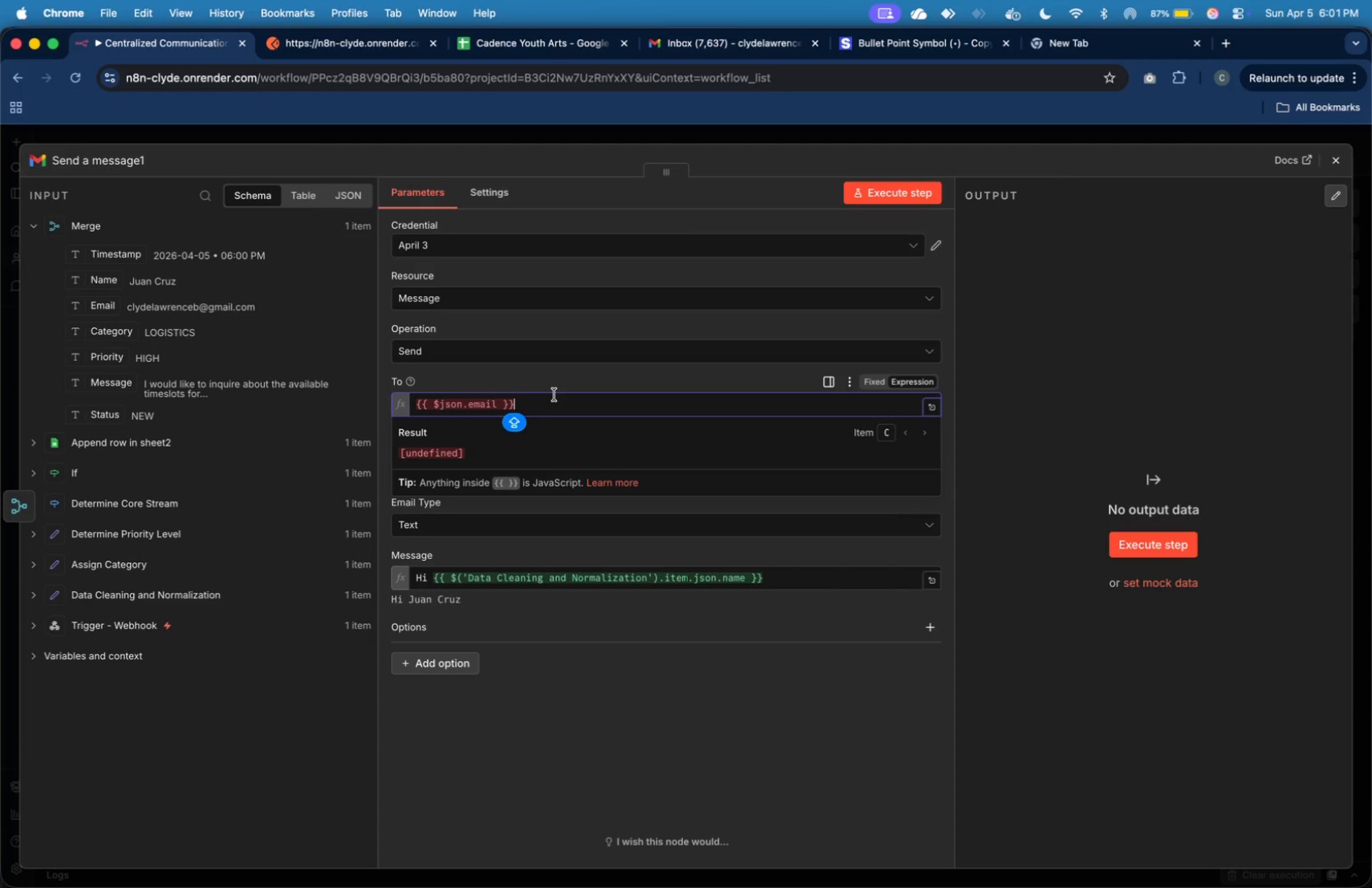 
left_click_drag(start_coordinate=[554, 399], to_coordinate=[428, 386])
 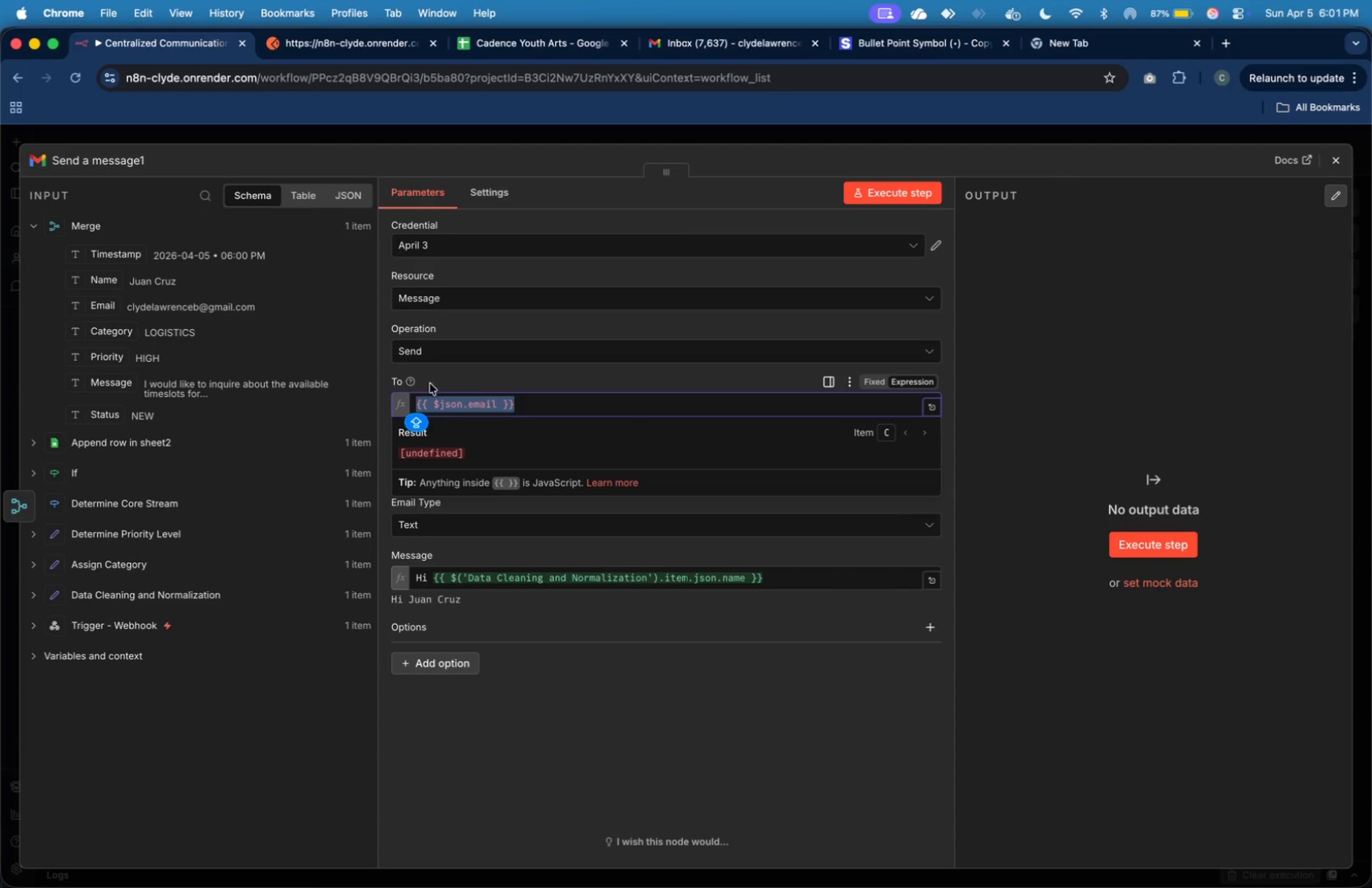 
key(Backspace)
 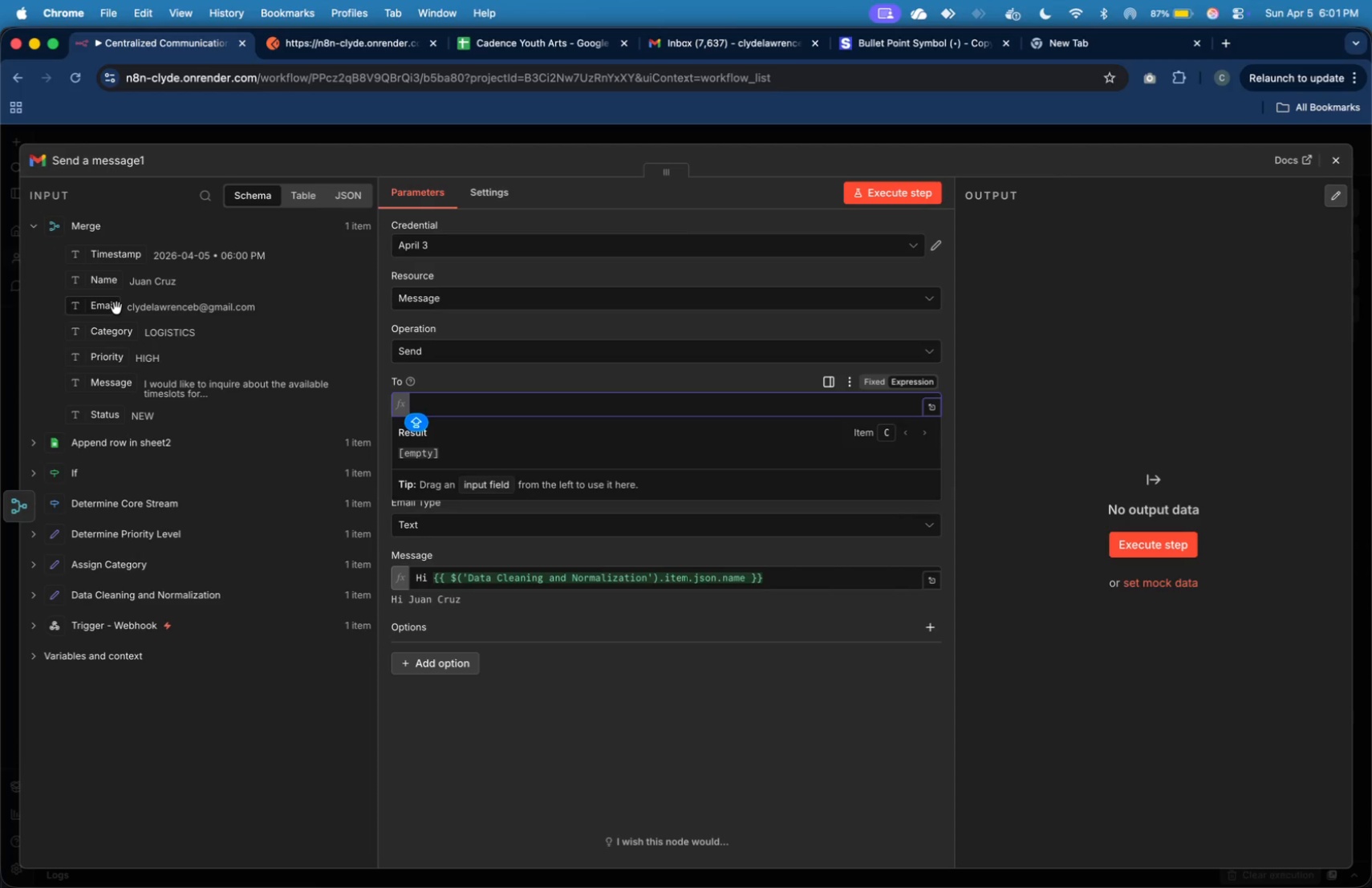 
left_click_drag(start_coordinate=[112, 306], to_coordinate=[440, 409])
 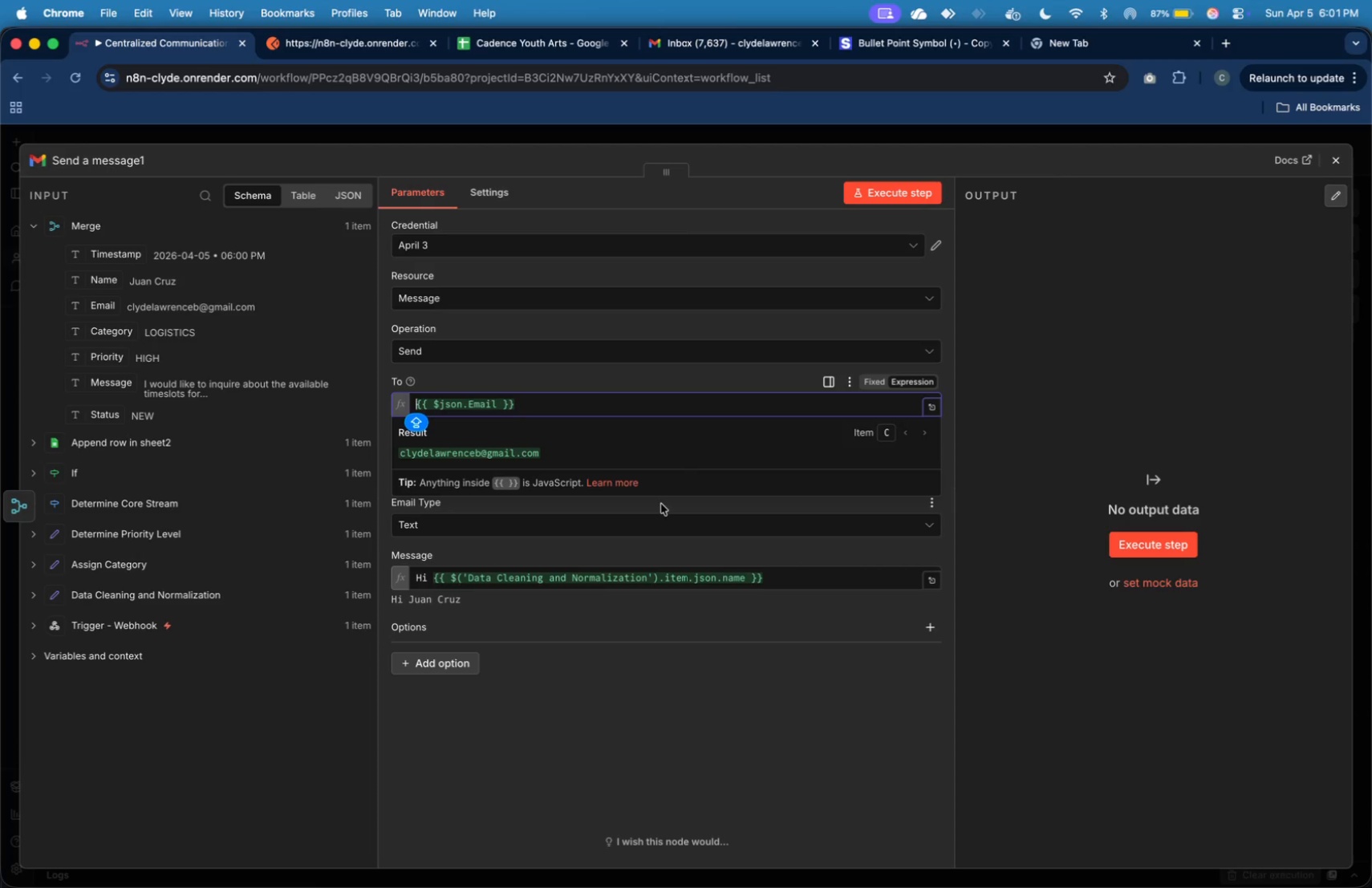 
left_click([700, 705])
 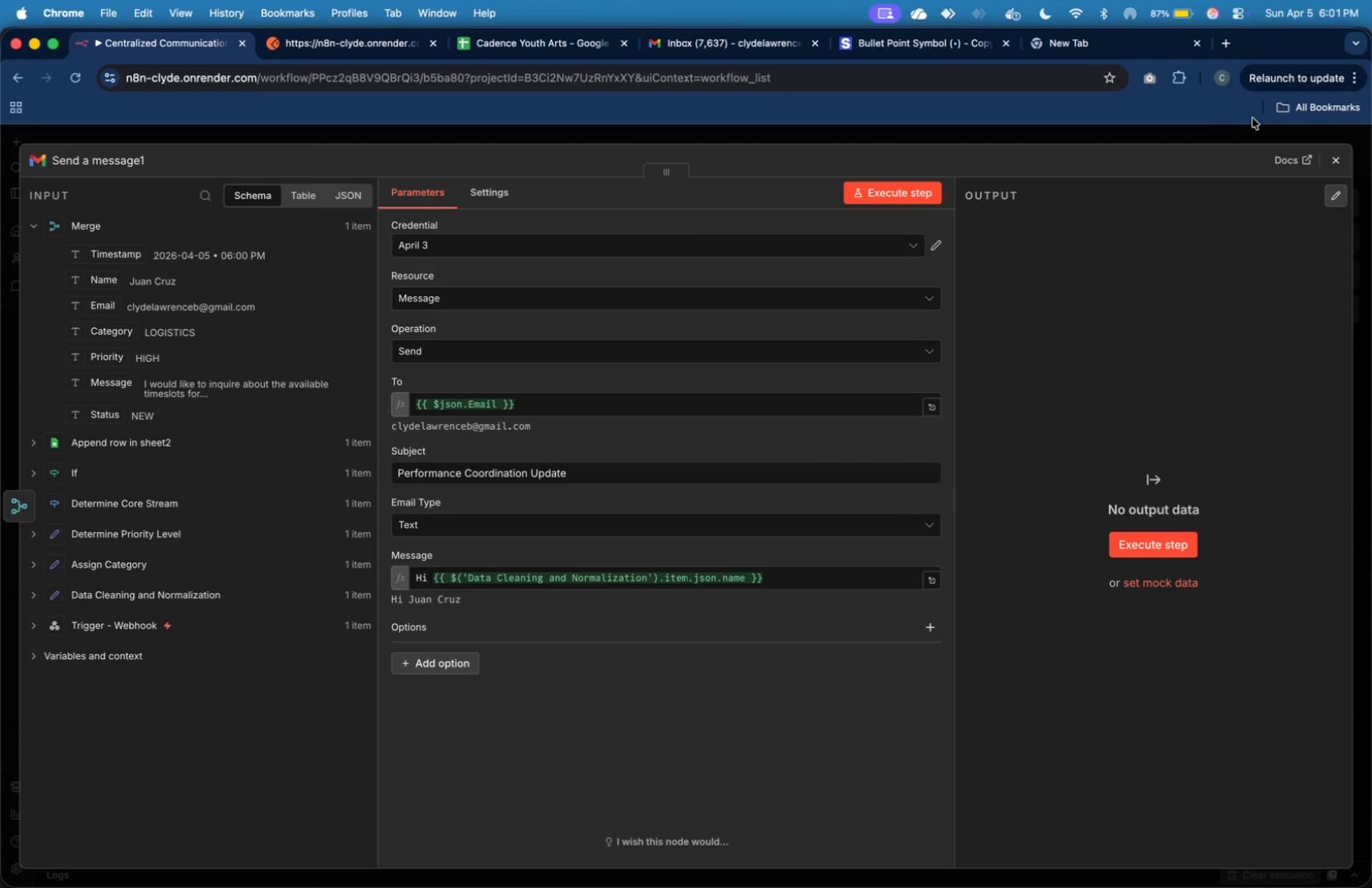 
left_click([1342, 160])
 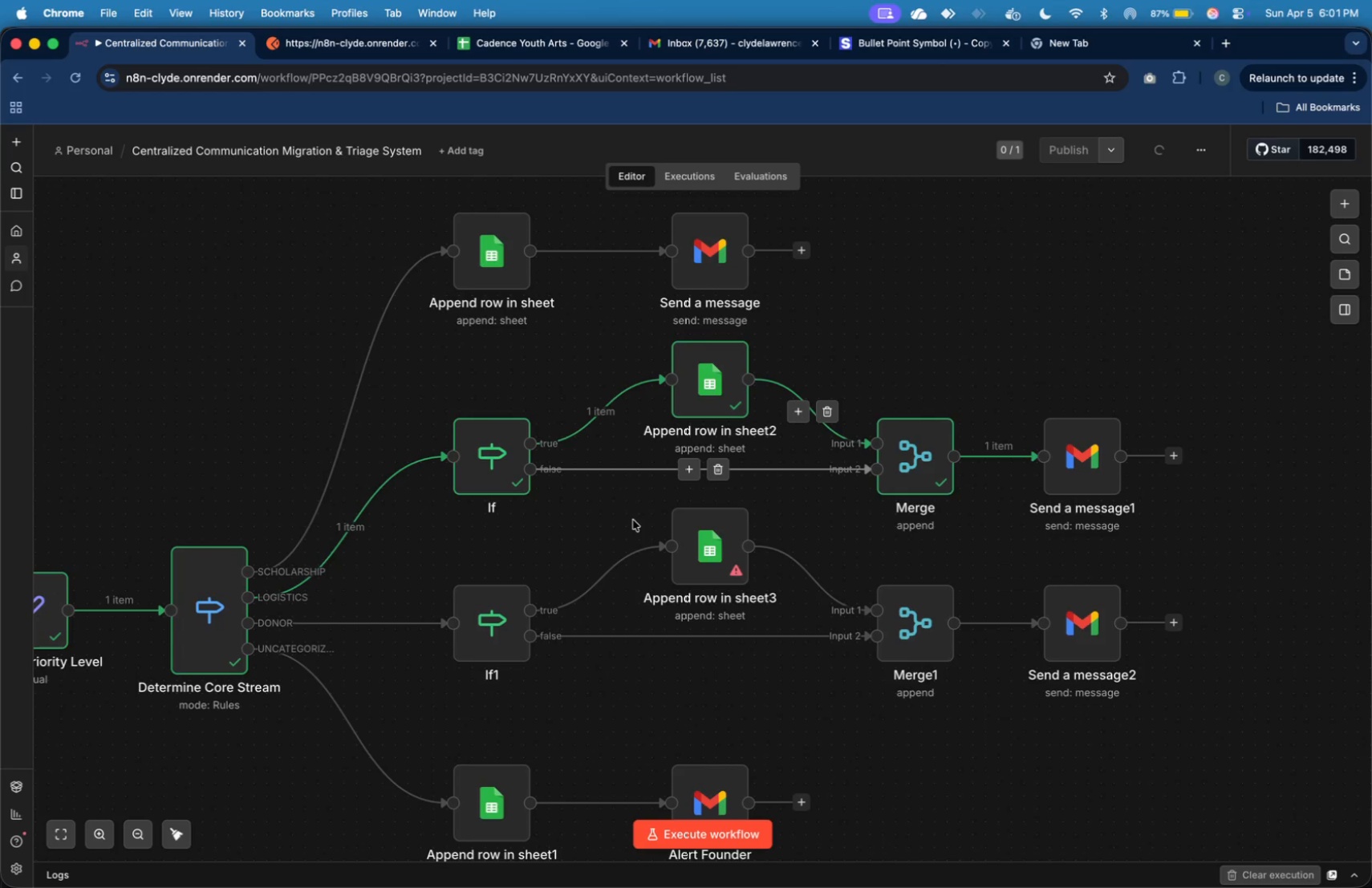 
left_click([339, 41])
 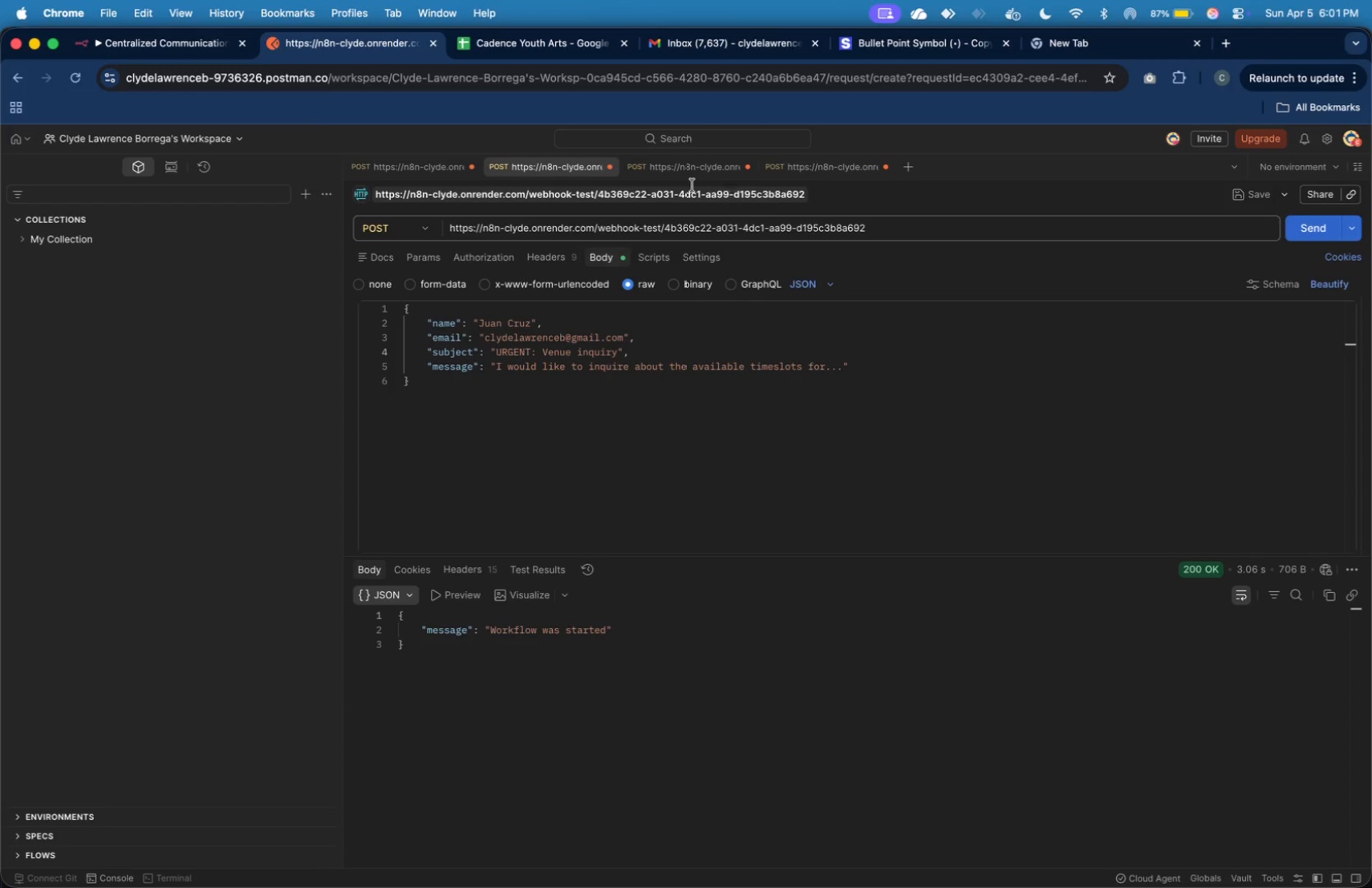 
left_click([661, 161])
 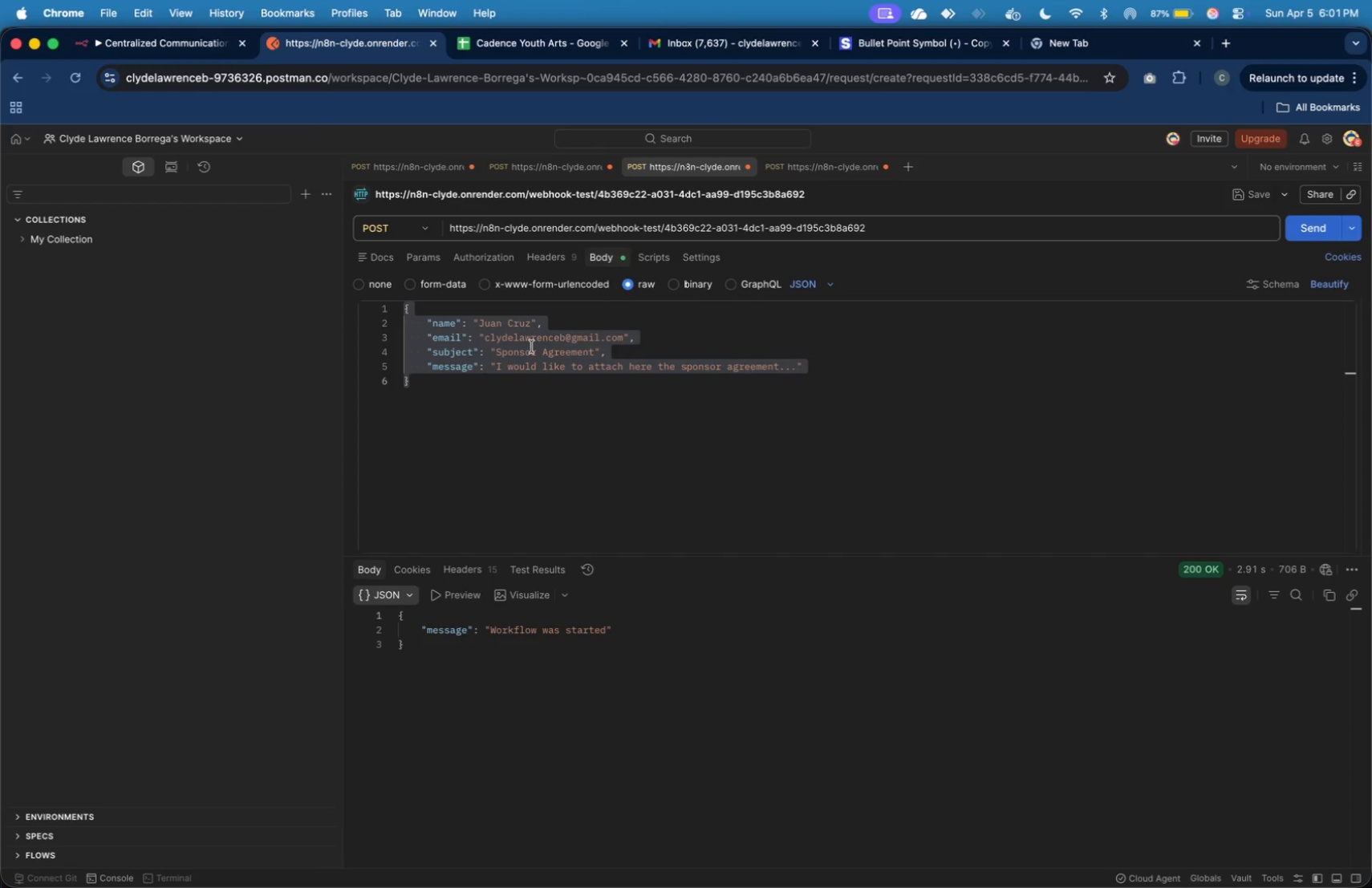 
left_click([523, 359])
 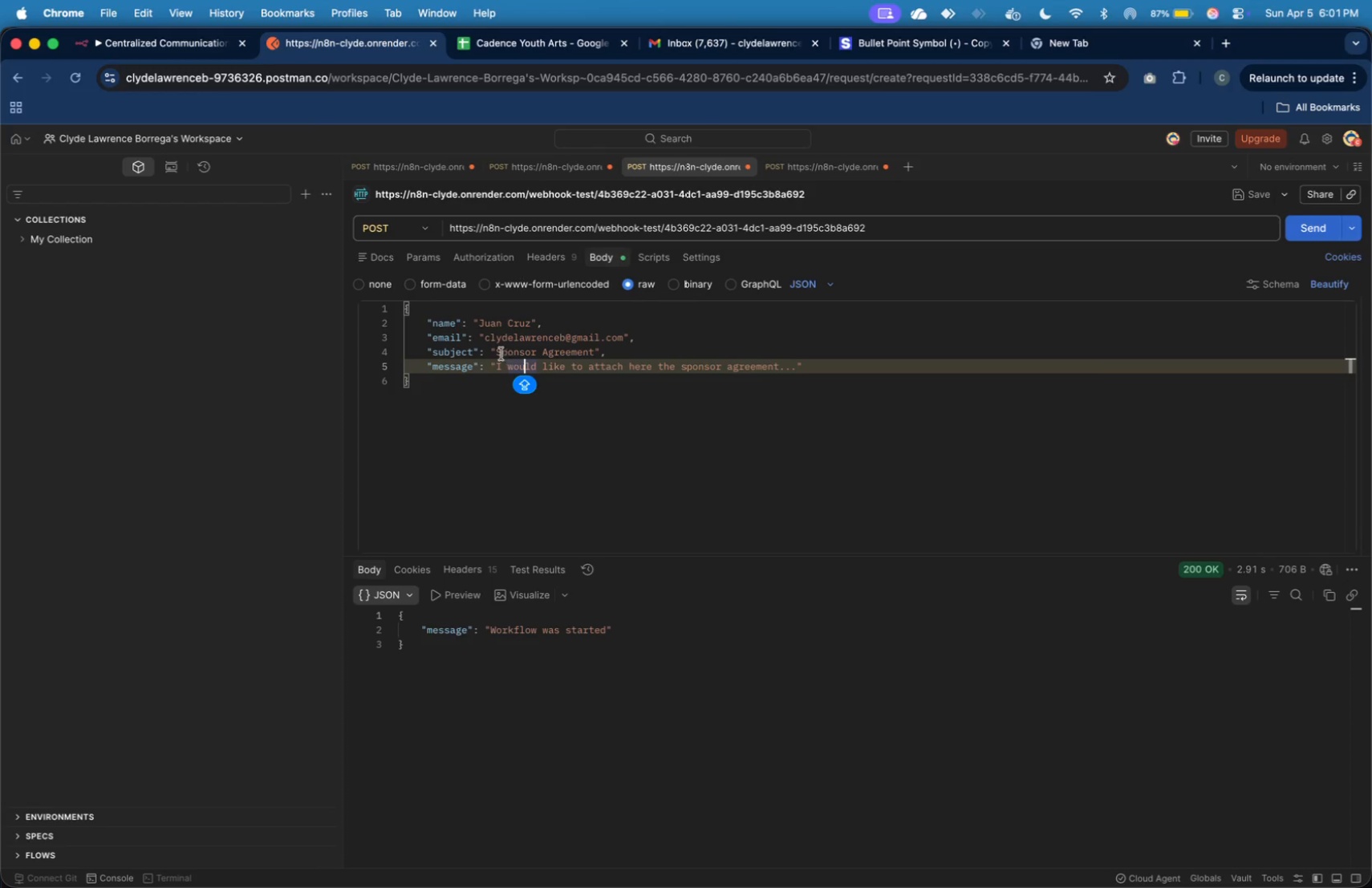 
left_click([500, 353])
 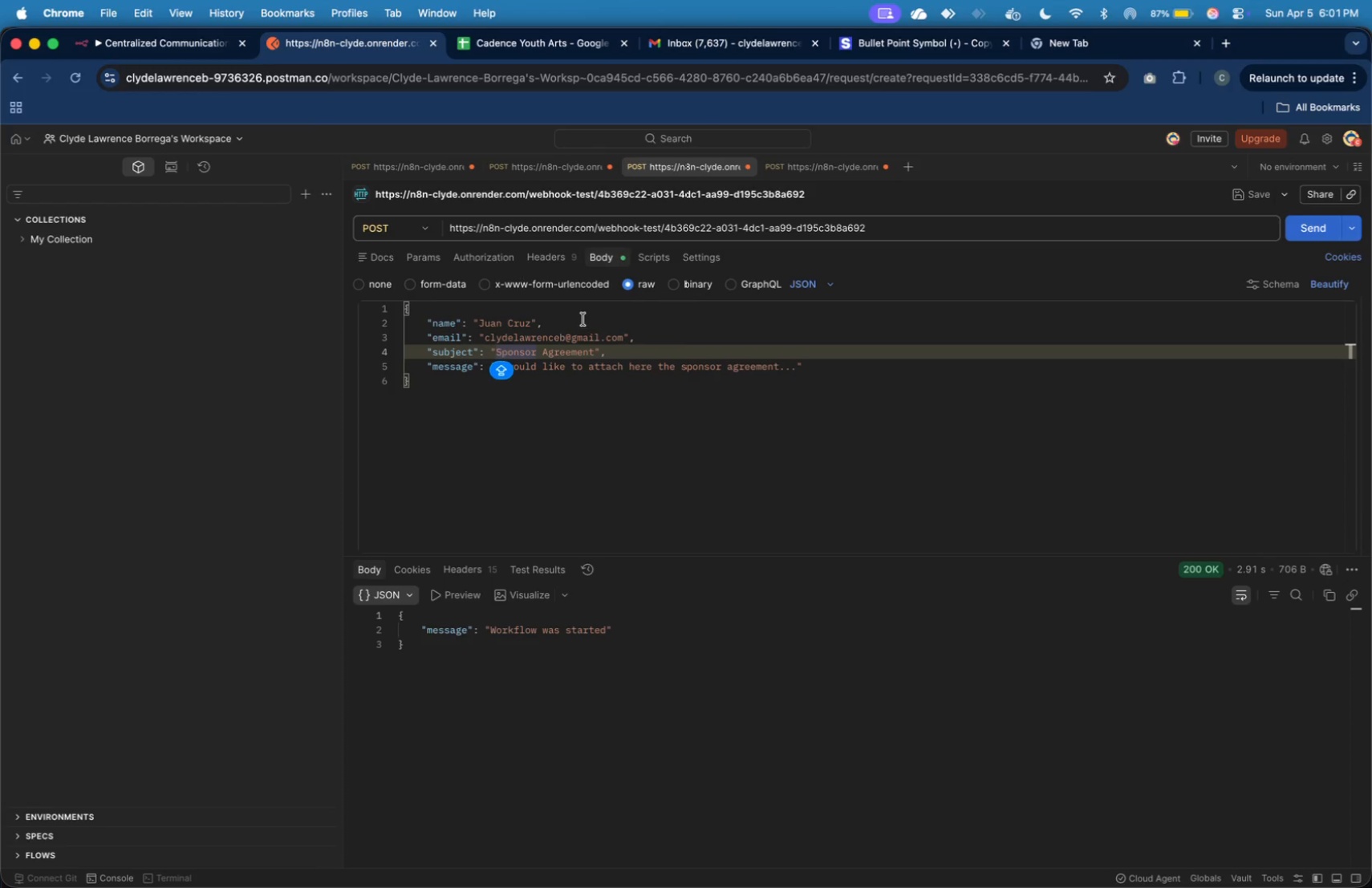 
key(ArrowLeft)
 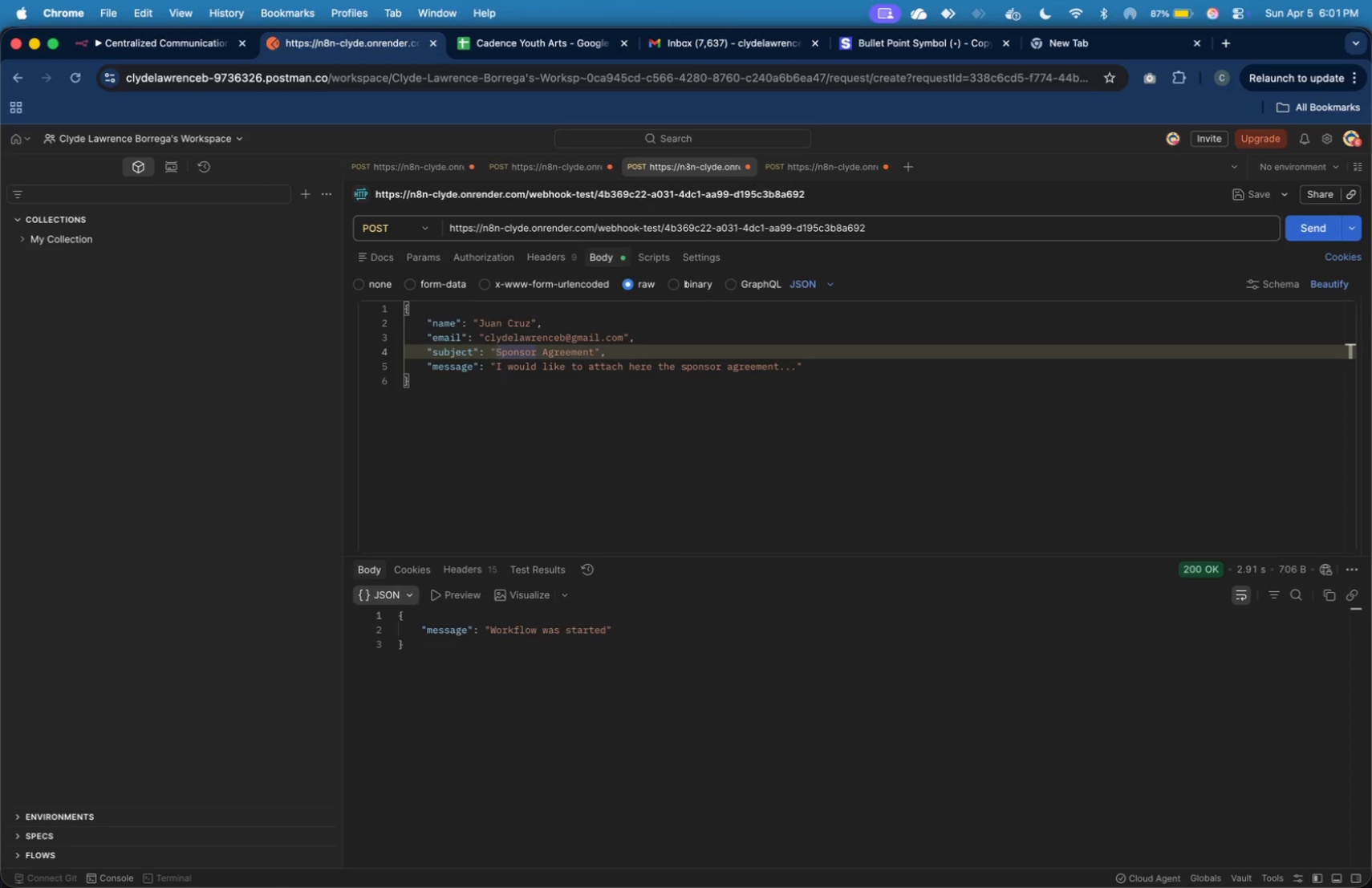 
type(URGN)
key(Backspace)
type(ent: )
 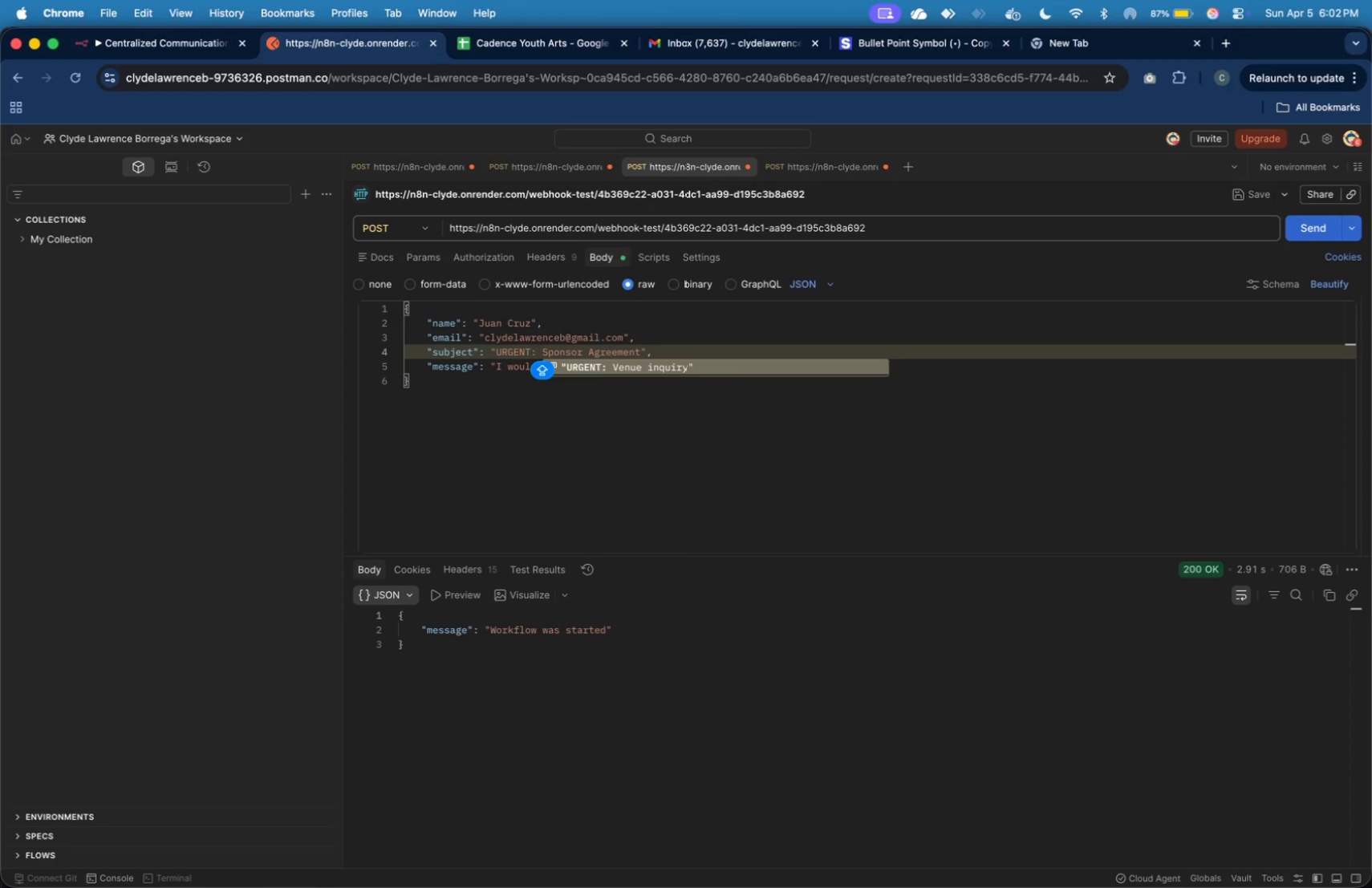 
wait(7.57)
 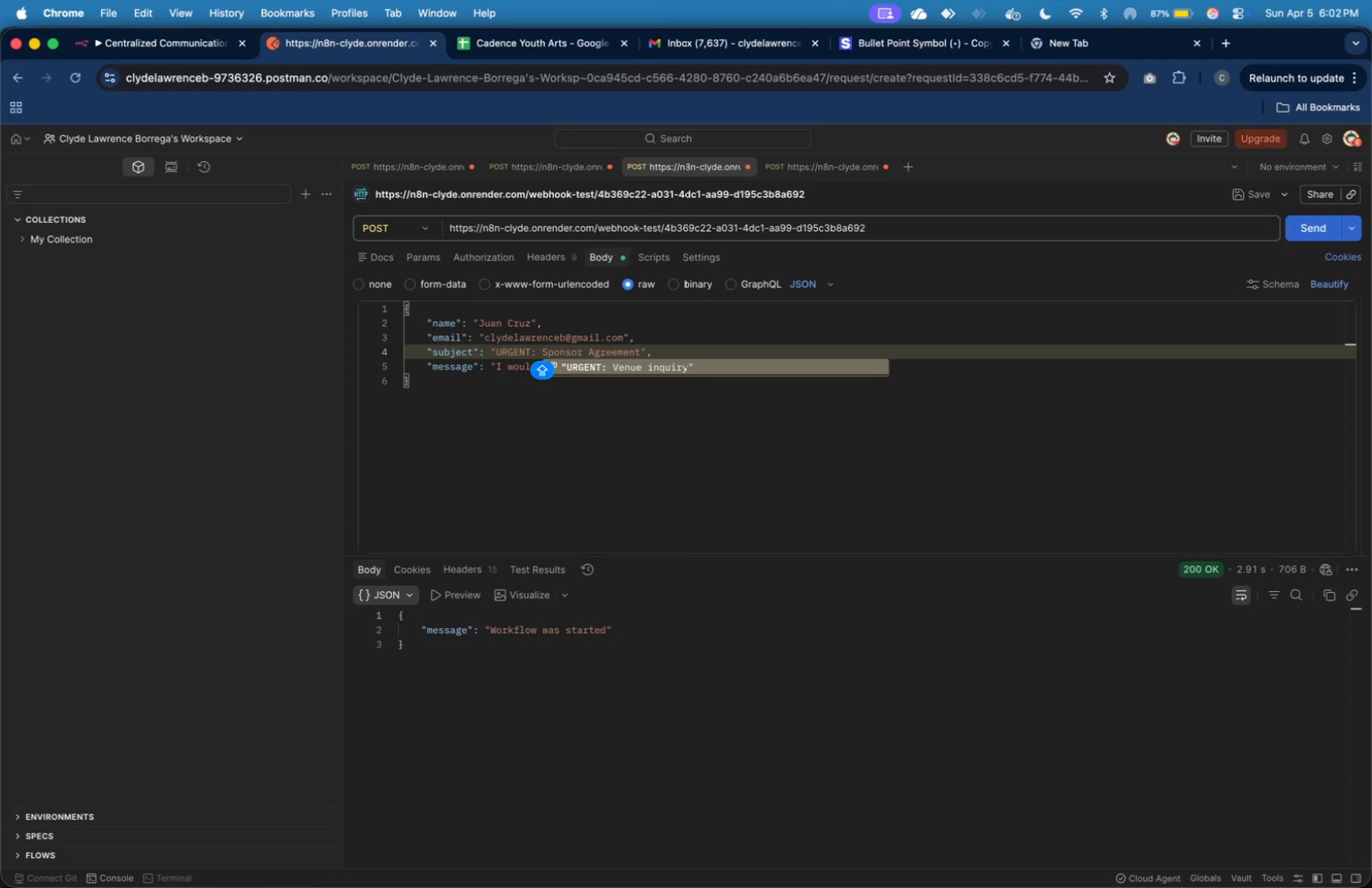 
left_click([474, 384])
 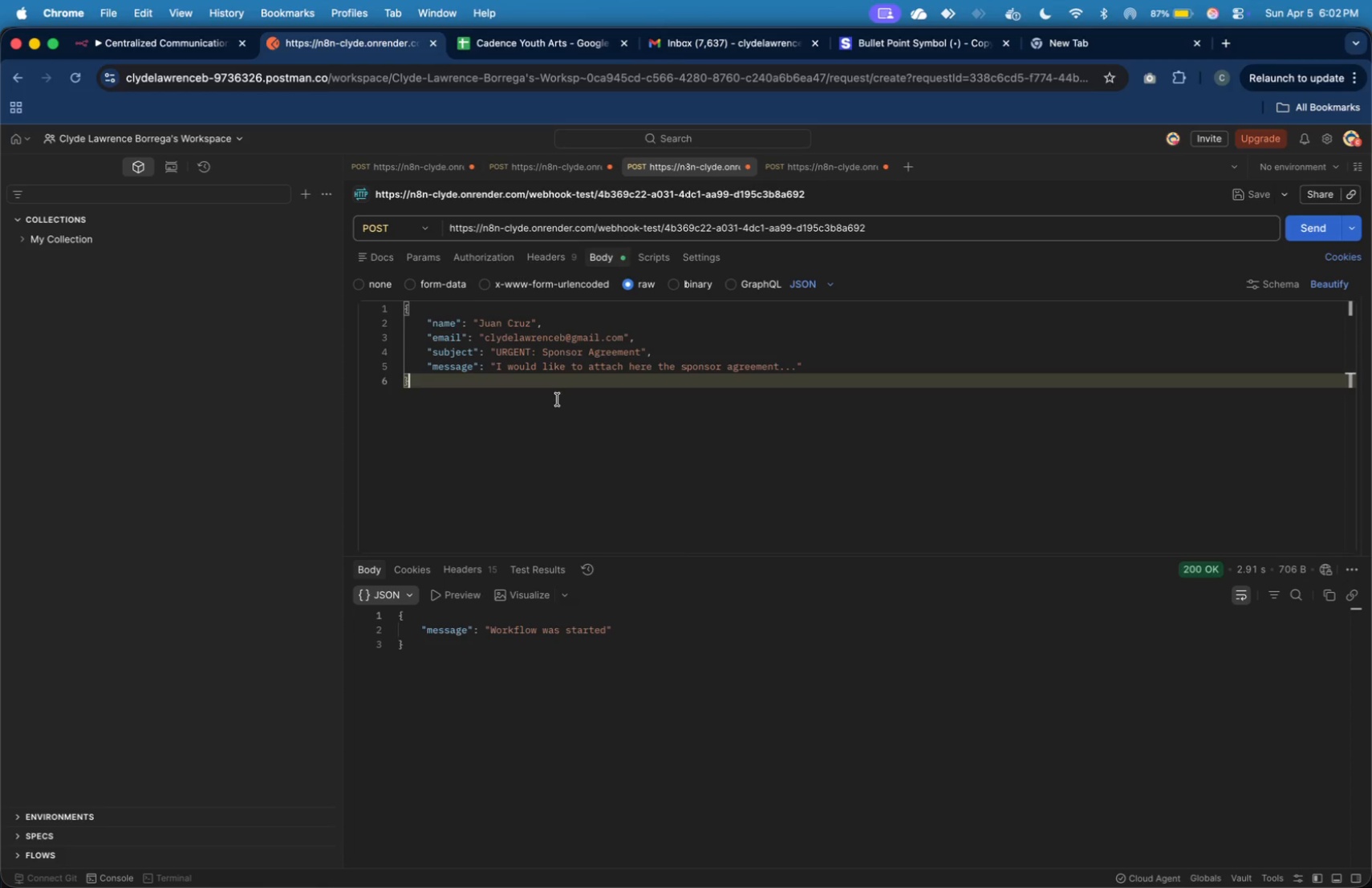 
left_click([615, 408])
 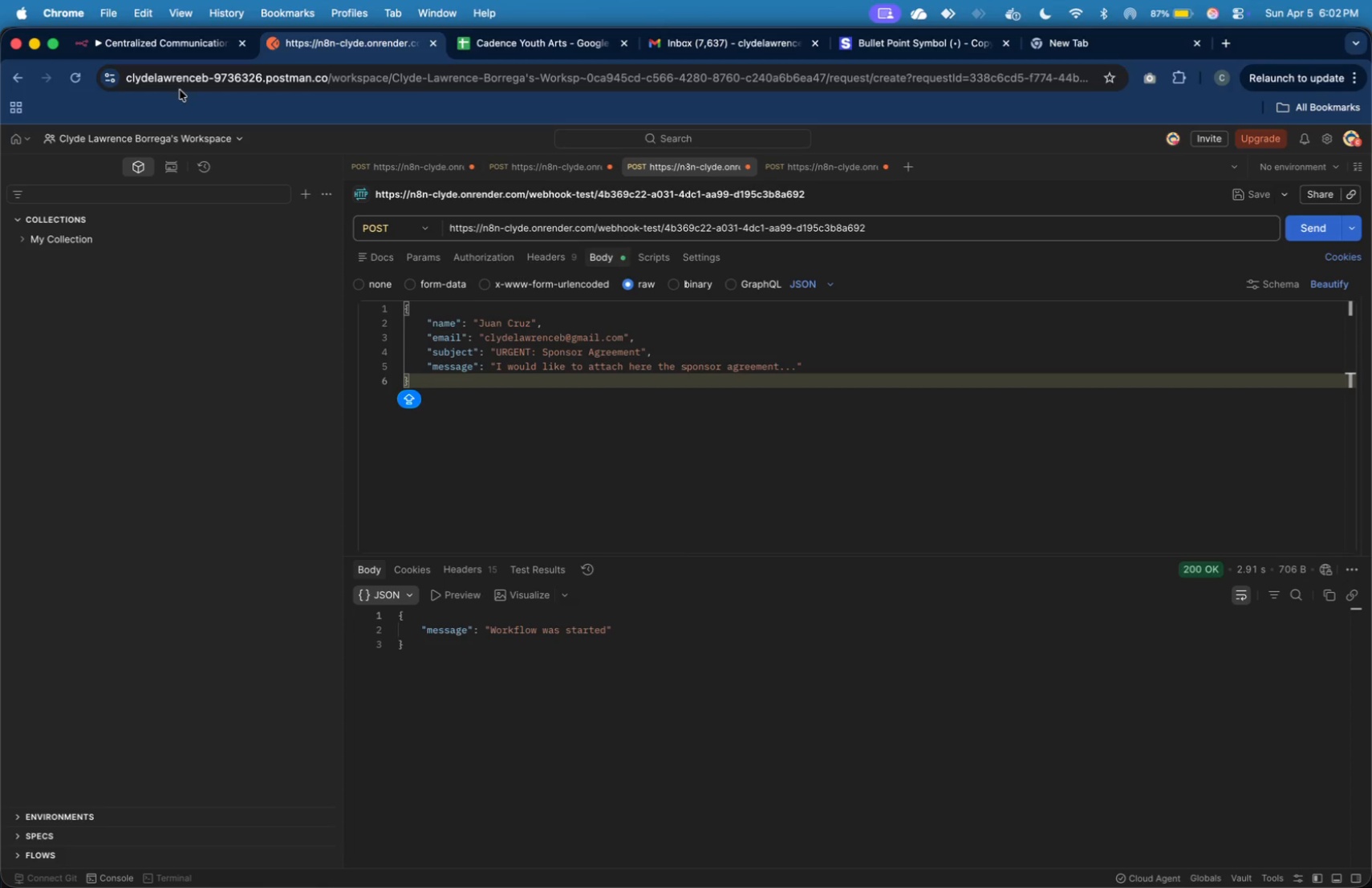 
left_click([188, 47])
 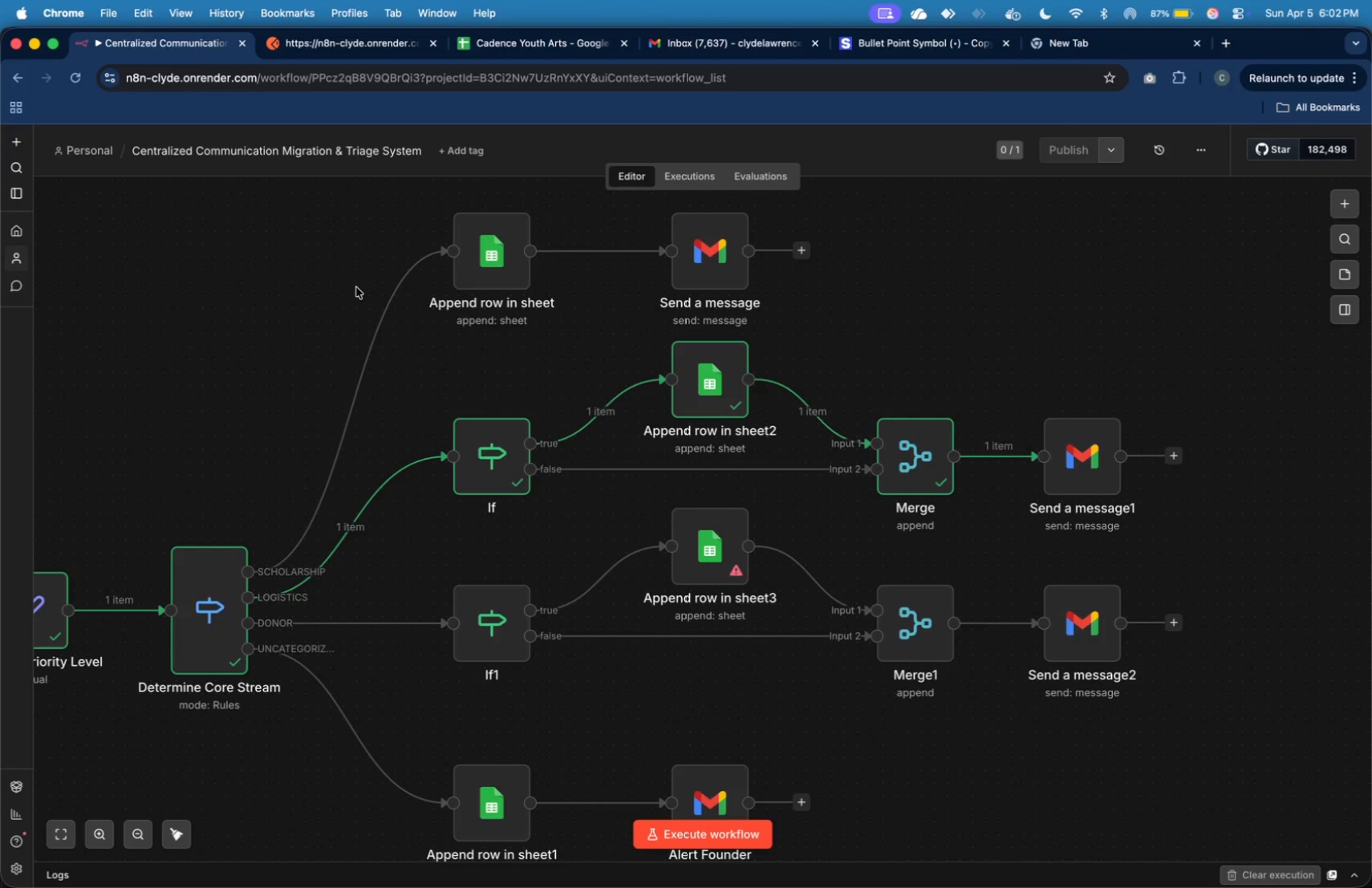 
left_click([326, 298])
 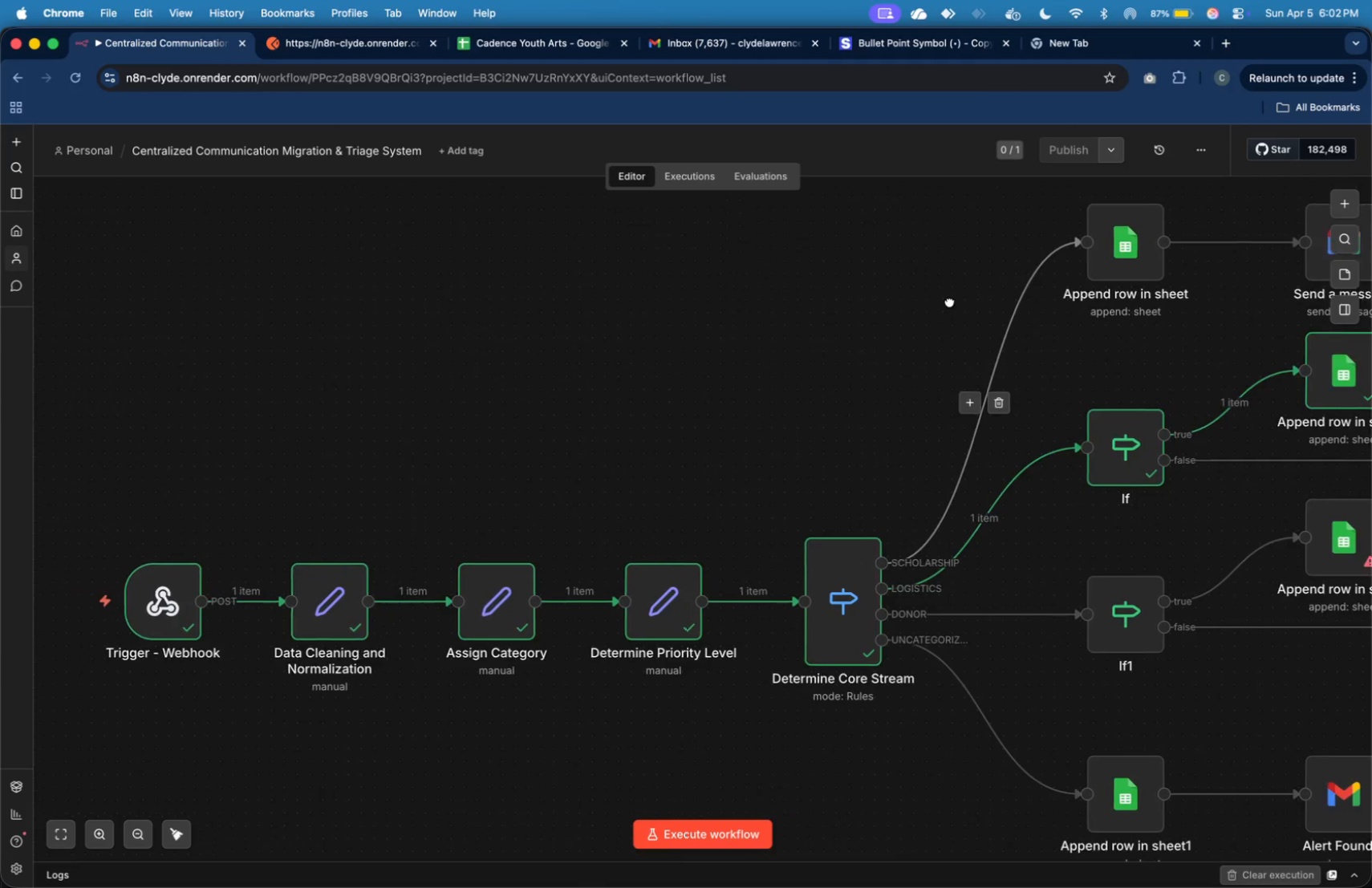 
scroll: coordinate [327, 298], scroll_direction: down, amount: 1.0
 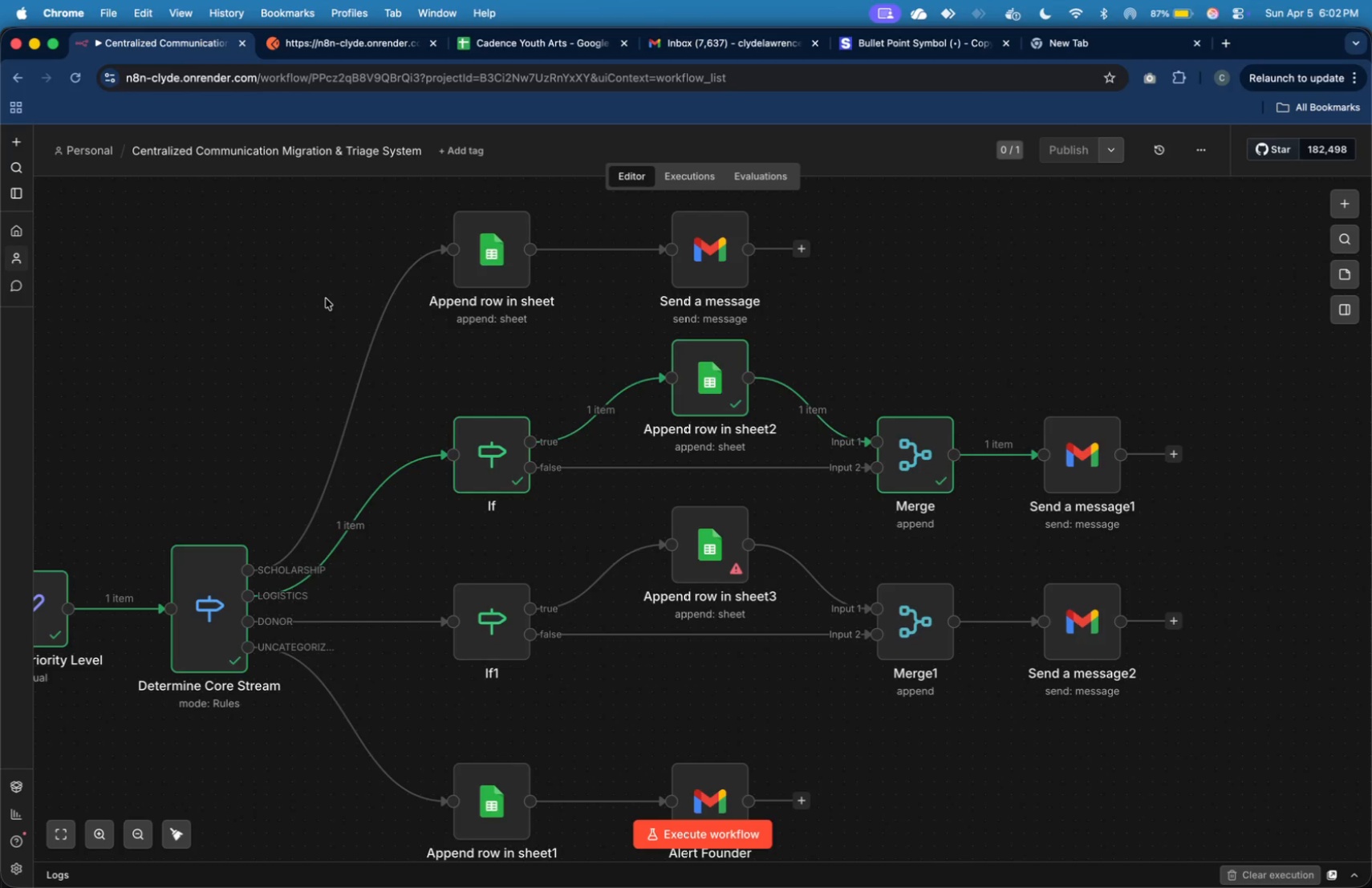 
scroll: coordinate [966, 298], scroll_direction: up, amount: 1.0
 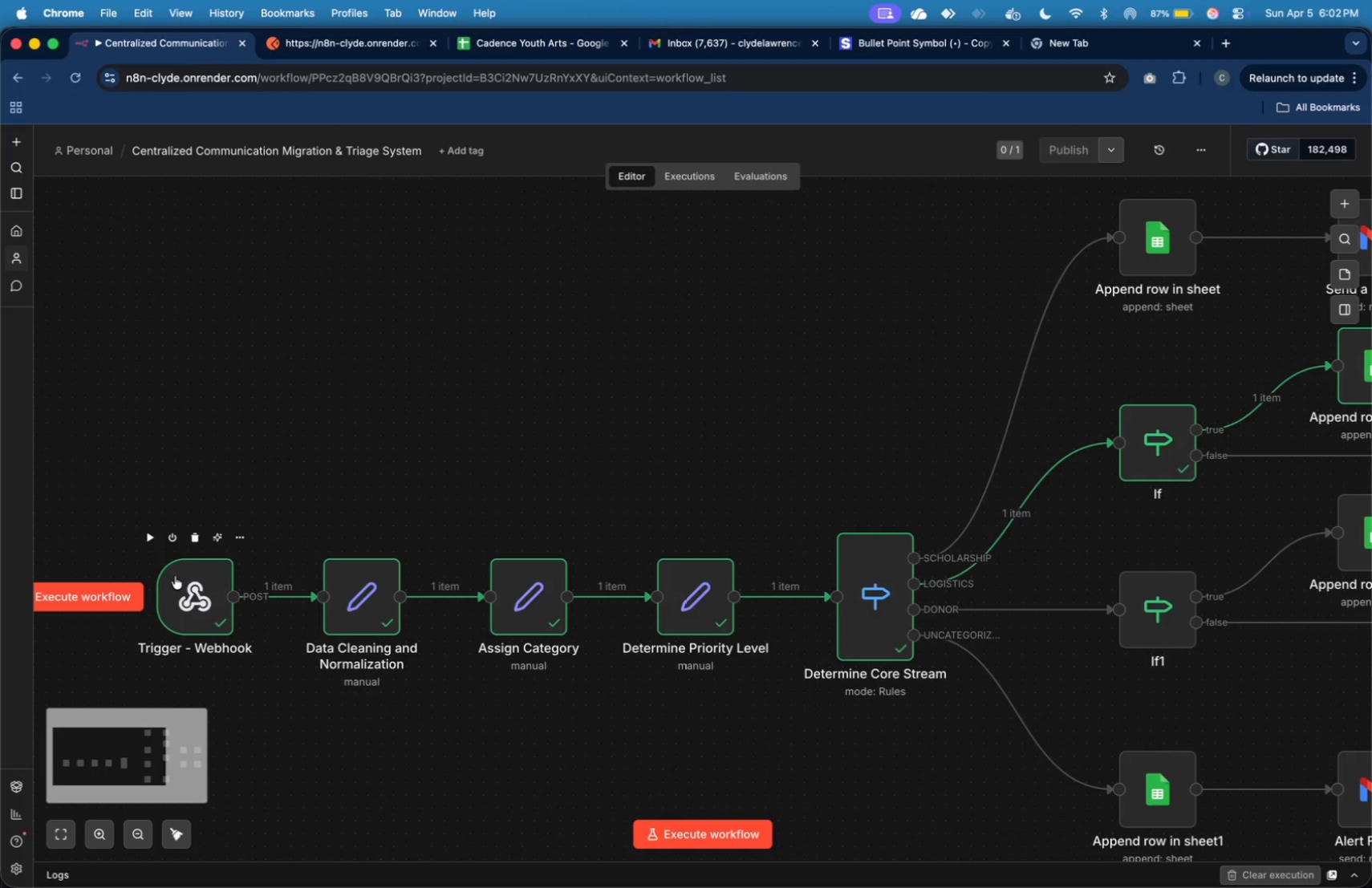 
double_click([177, 578])
 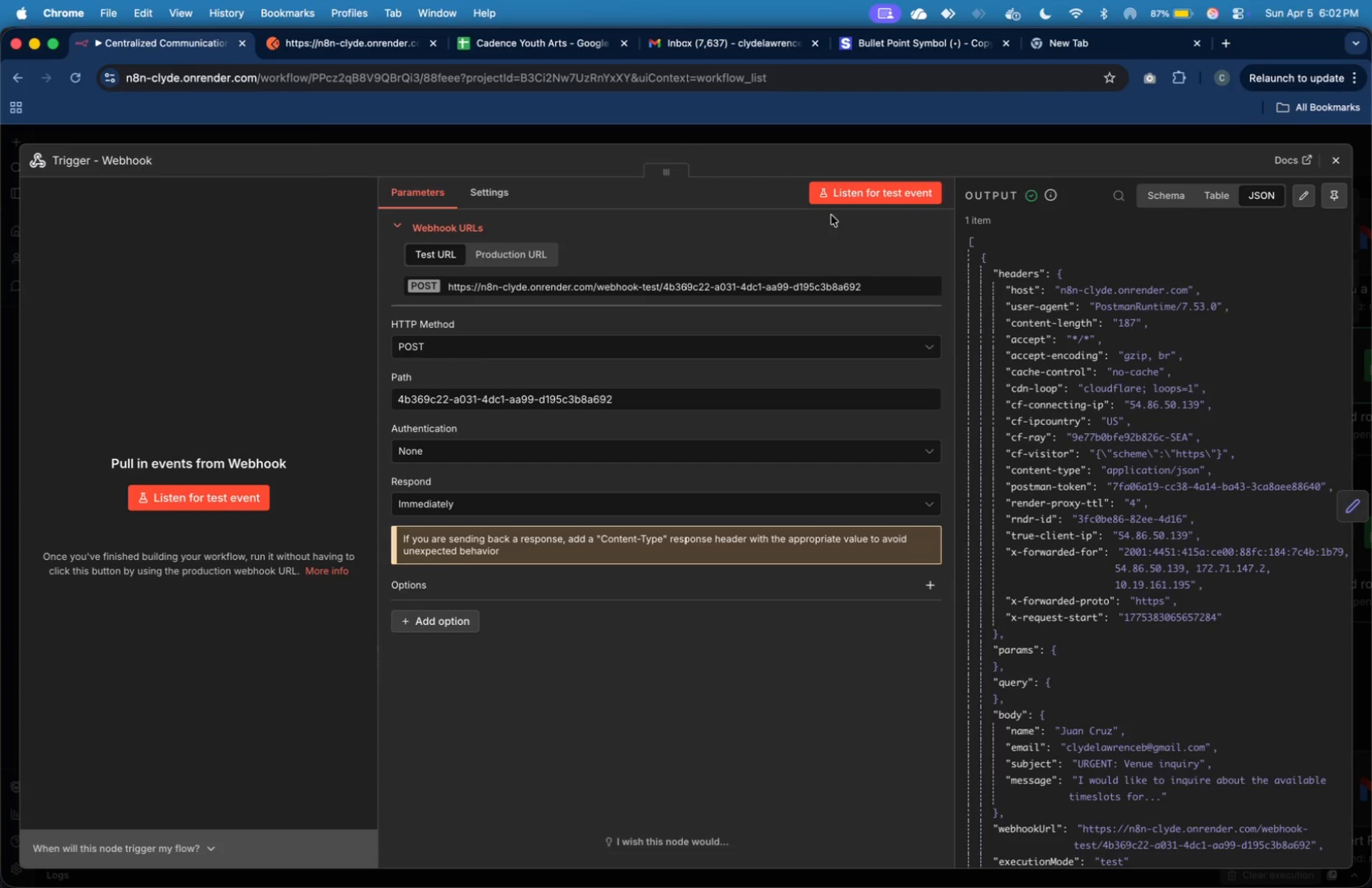 
left_click([854, 201])
 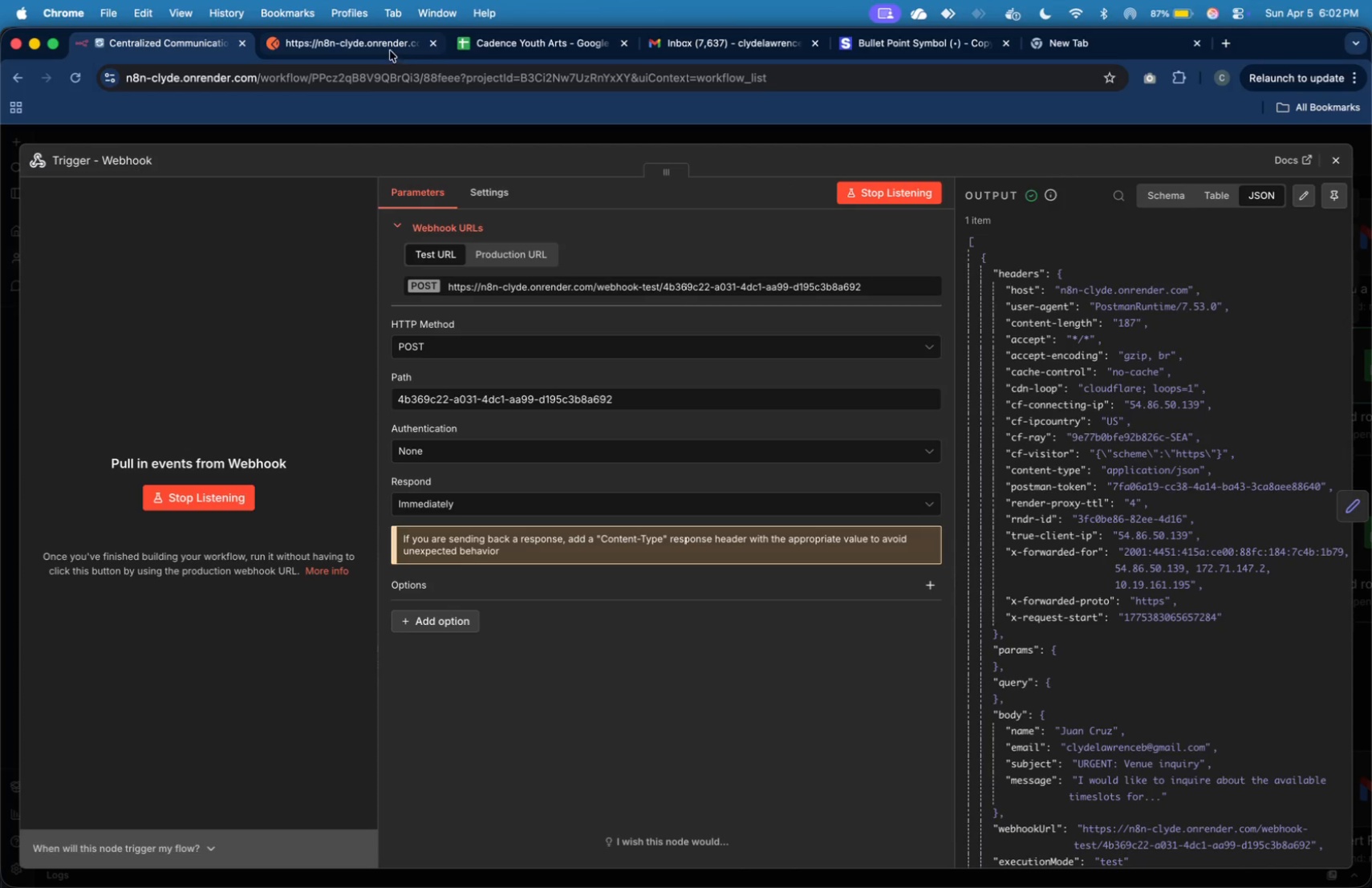 
left_click([389, 50])
 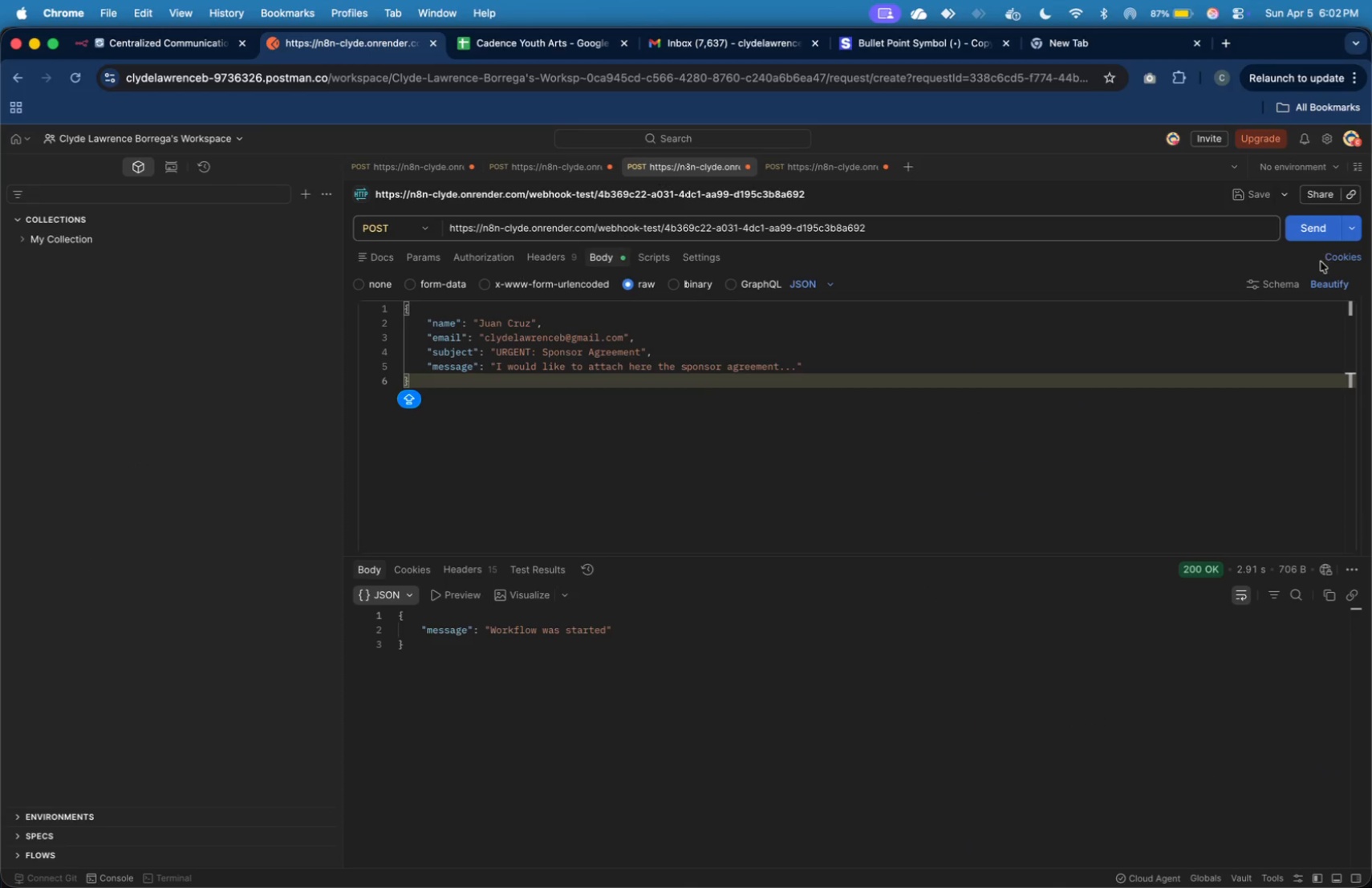 
left_click([1314, 240])
 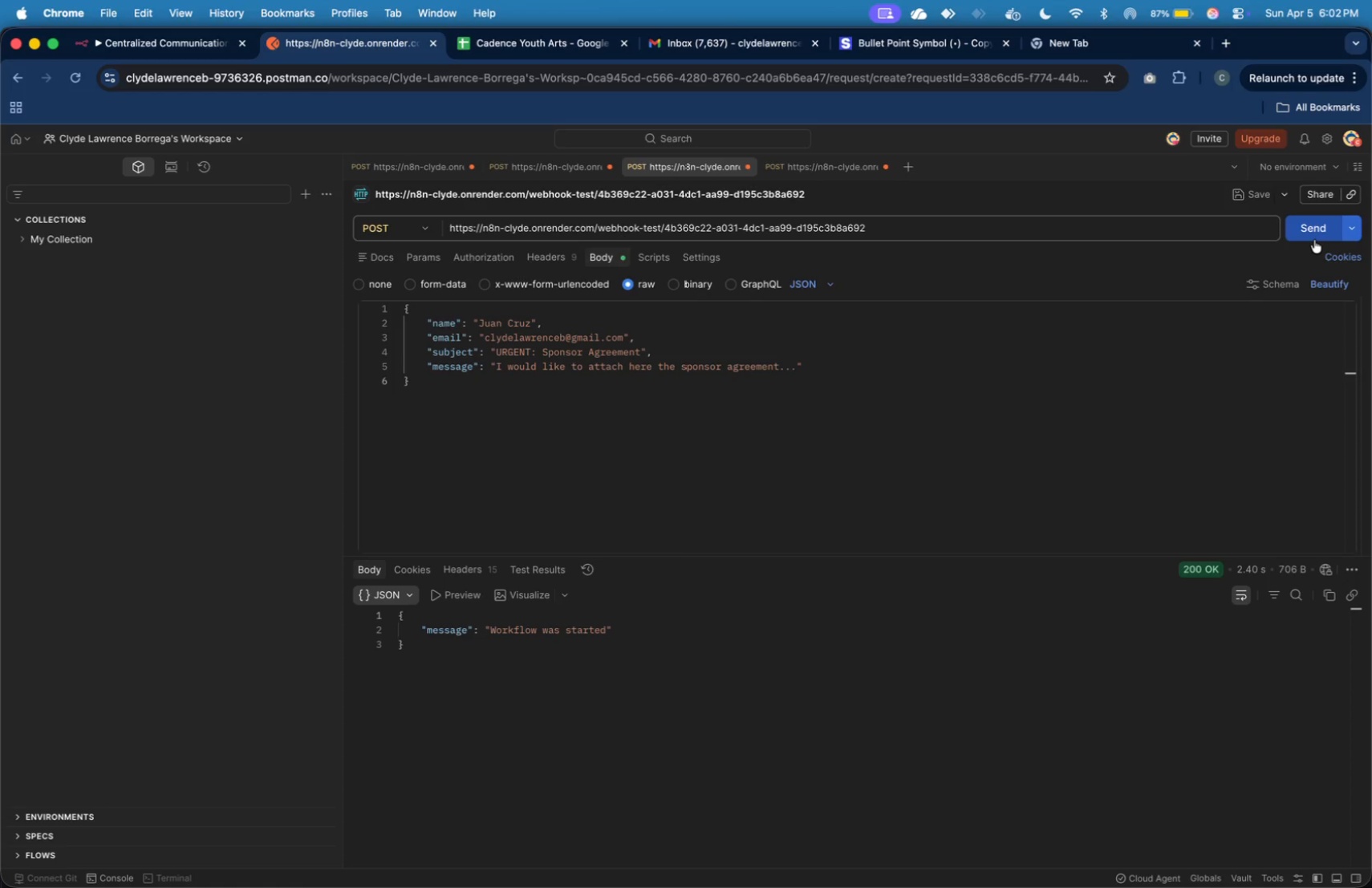 
wait(11.16)
 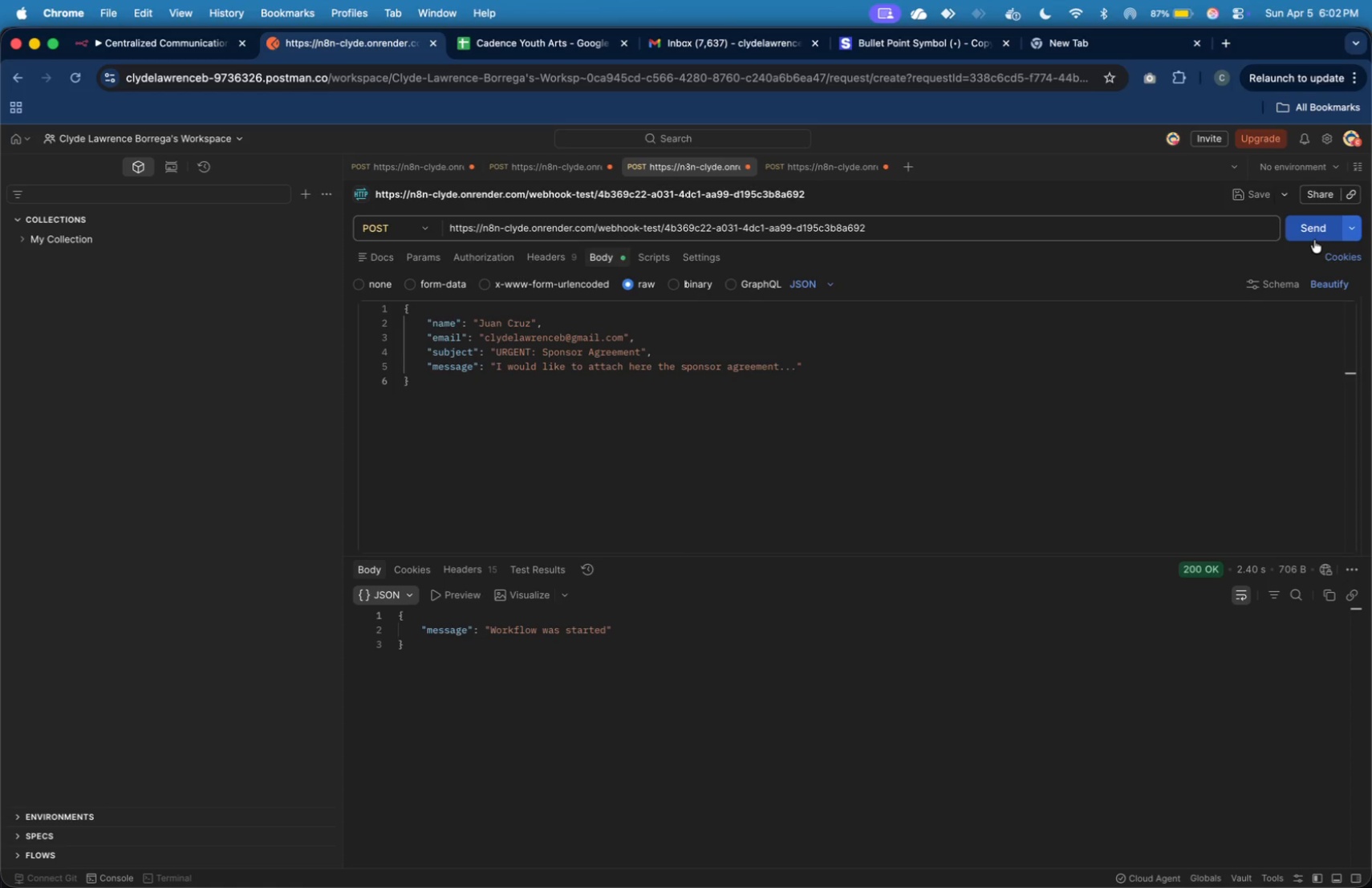 
left_click([193, 43])
 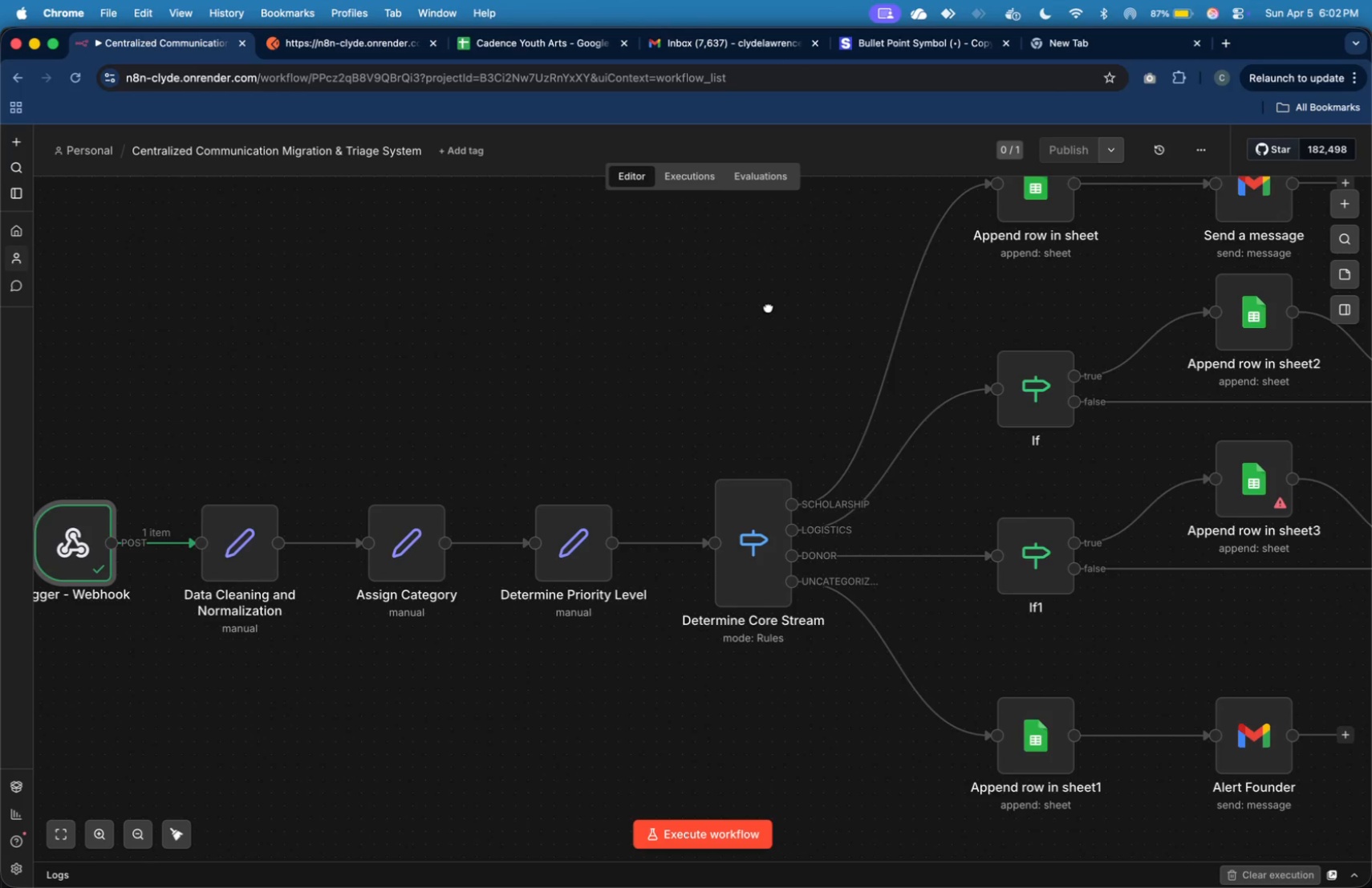 
left_click([712, 460])
 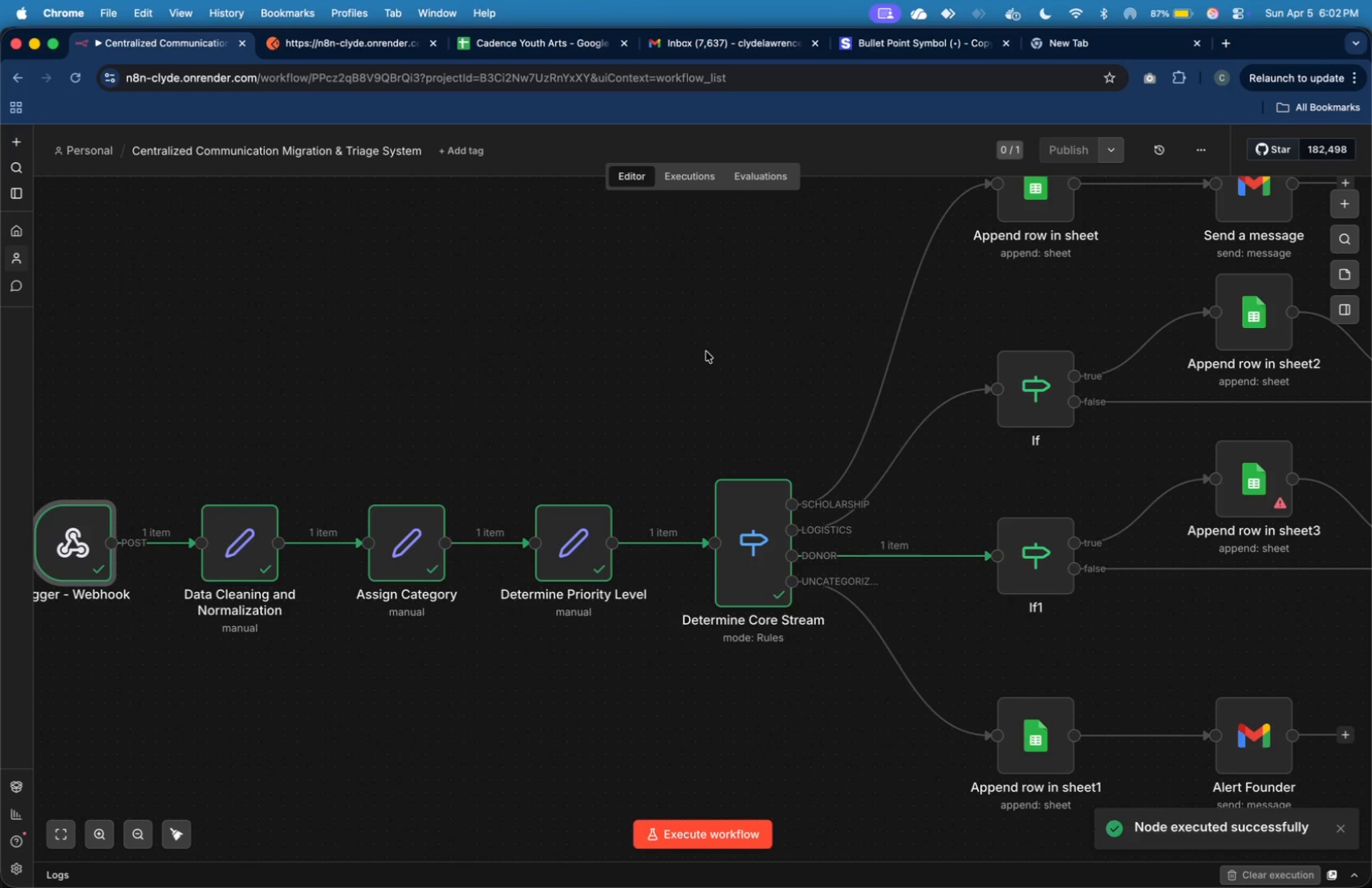 
wait(11.22)
 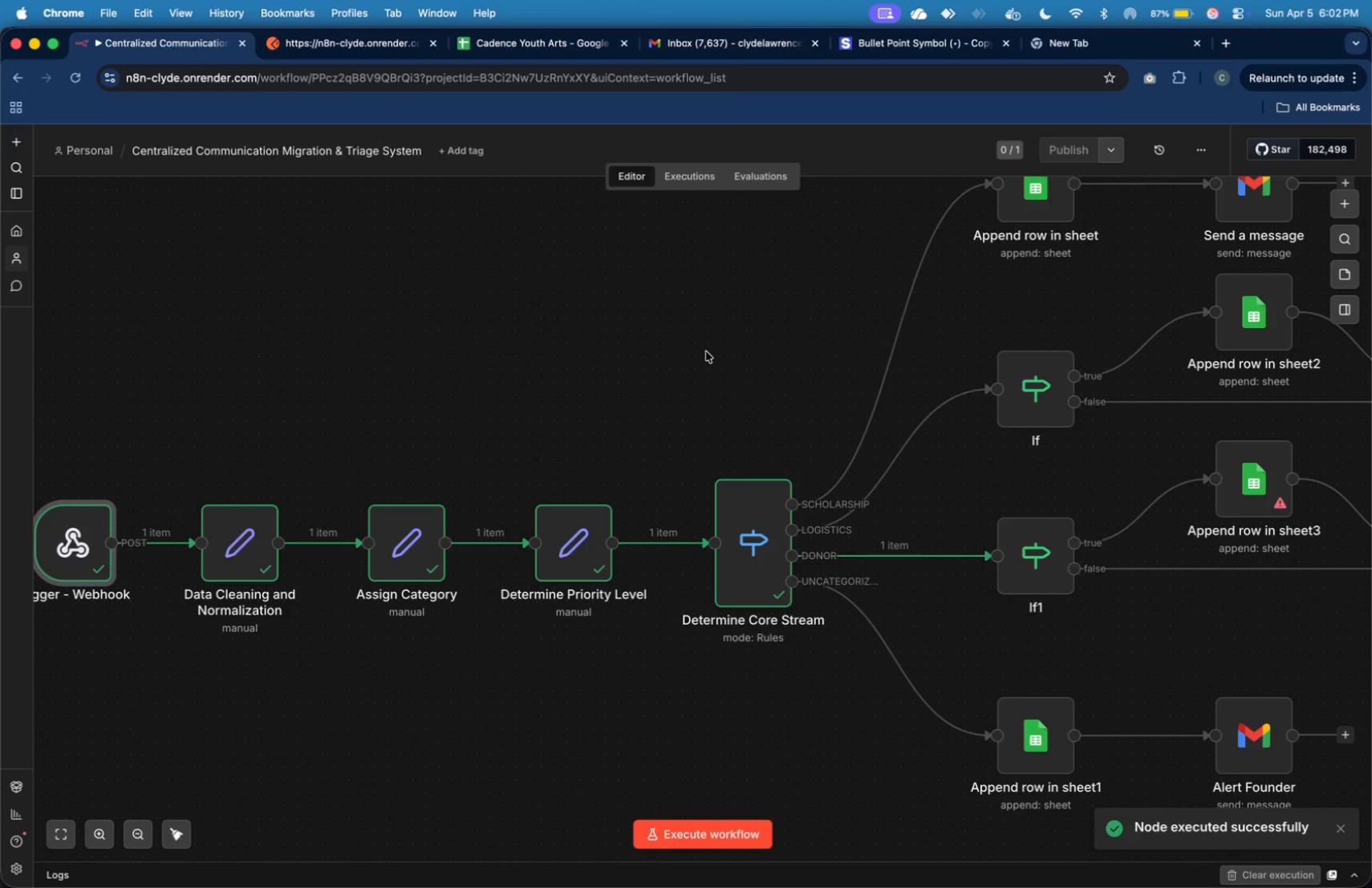 
double_click([762, 536])
 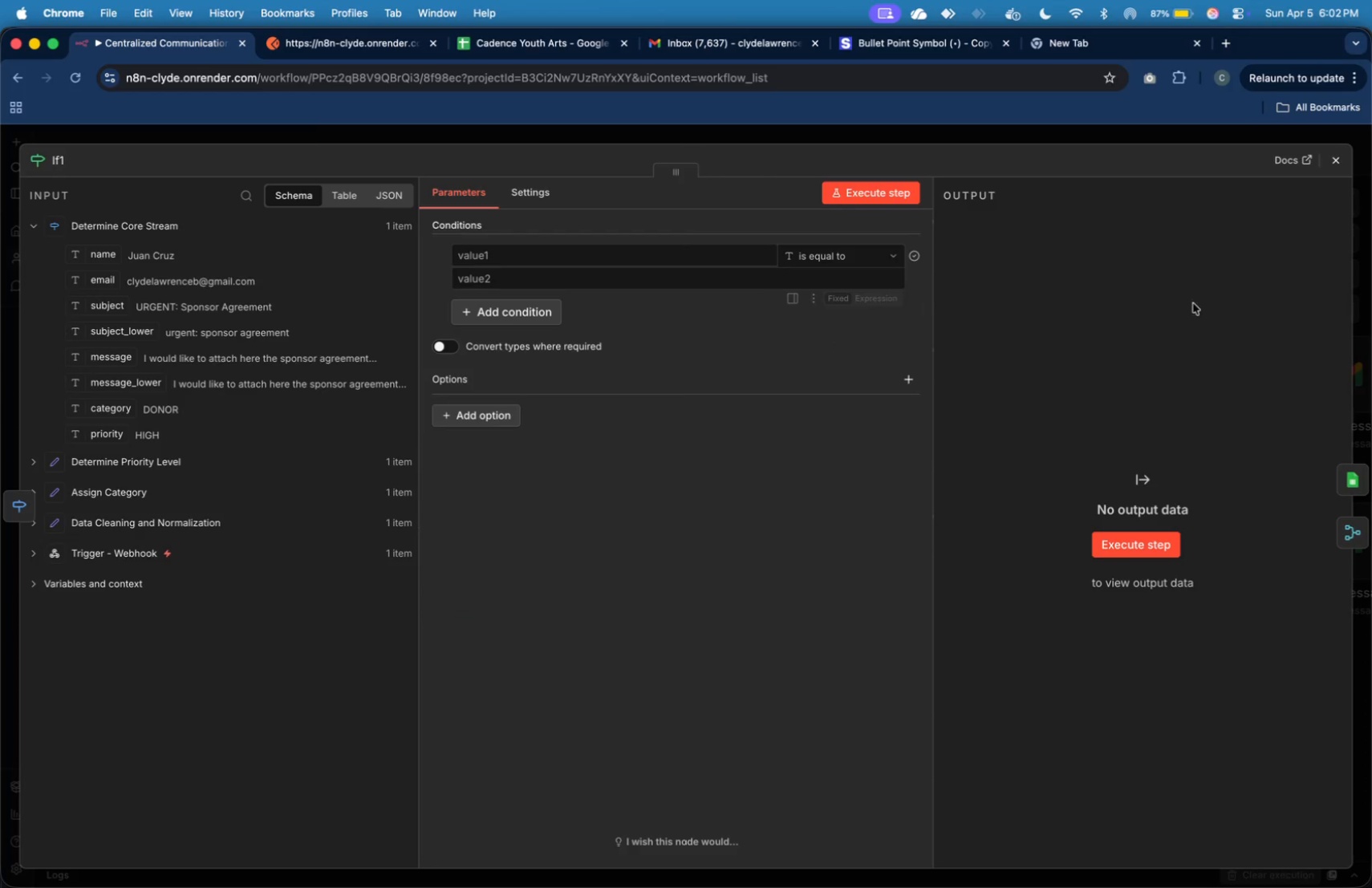 
left_click([1333, 160])
 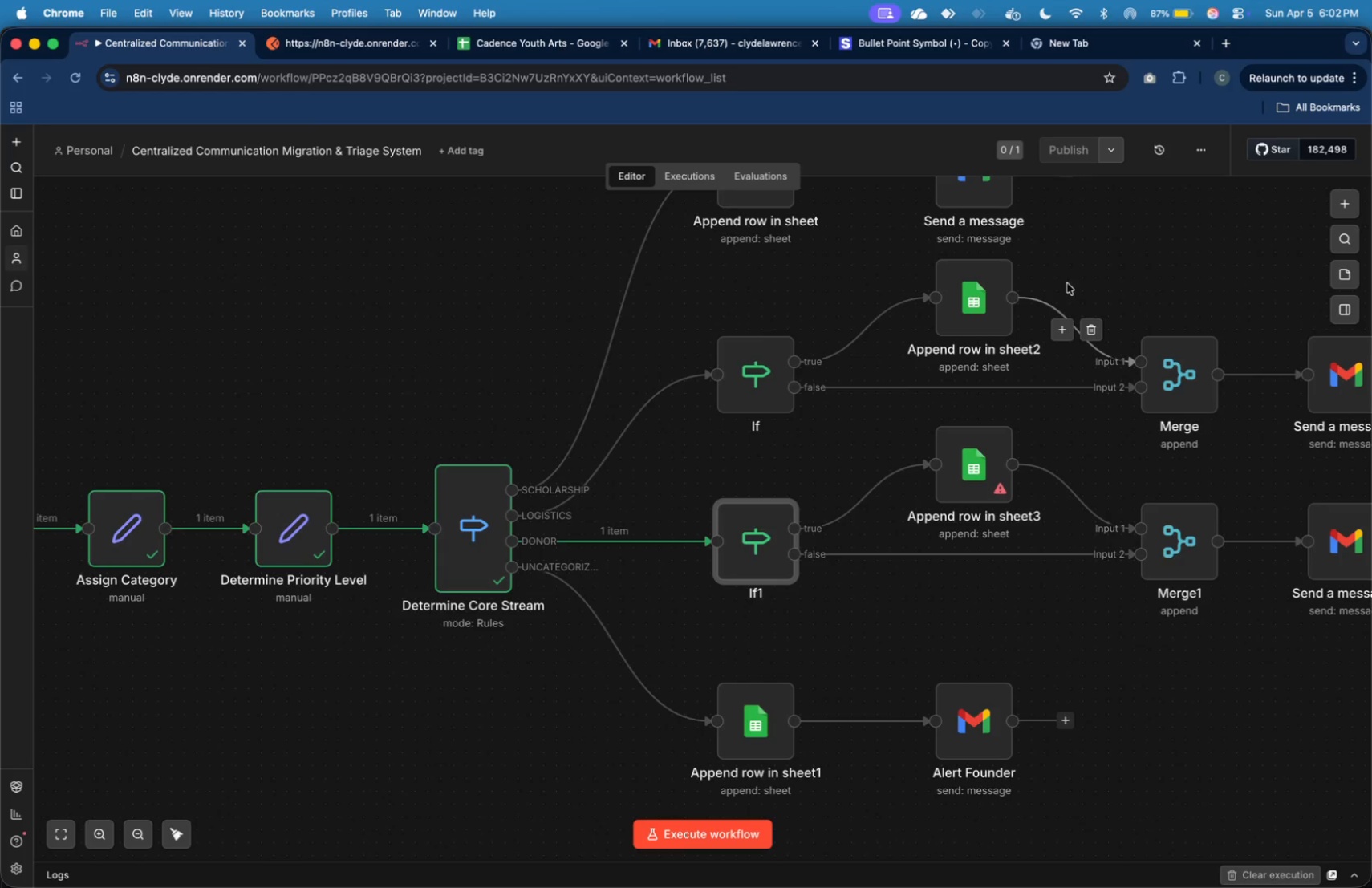 
key(Meta+Tab)